 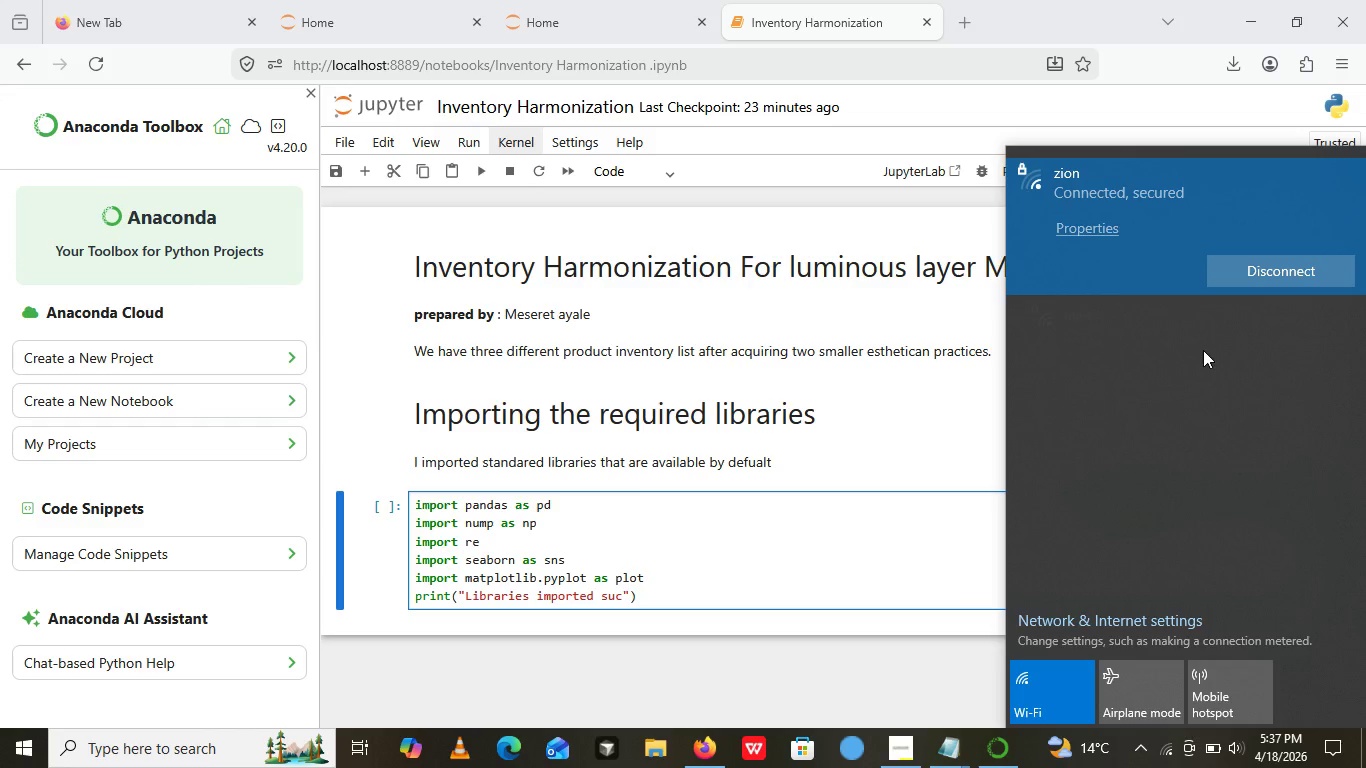 
left_click([914, 184])
 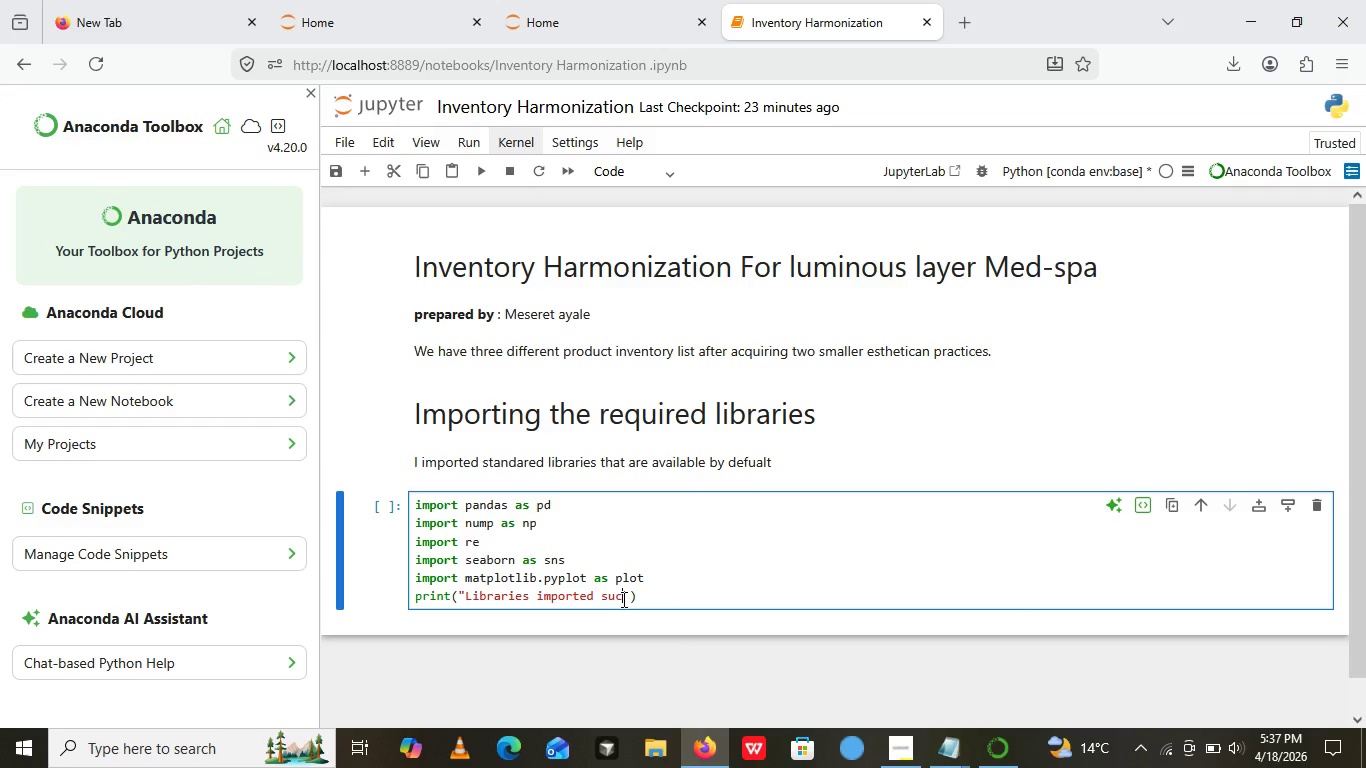 
left_click([622, 599])
 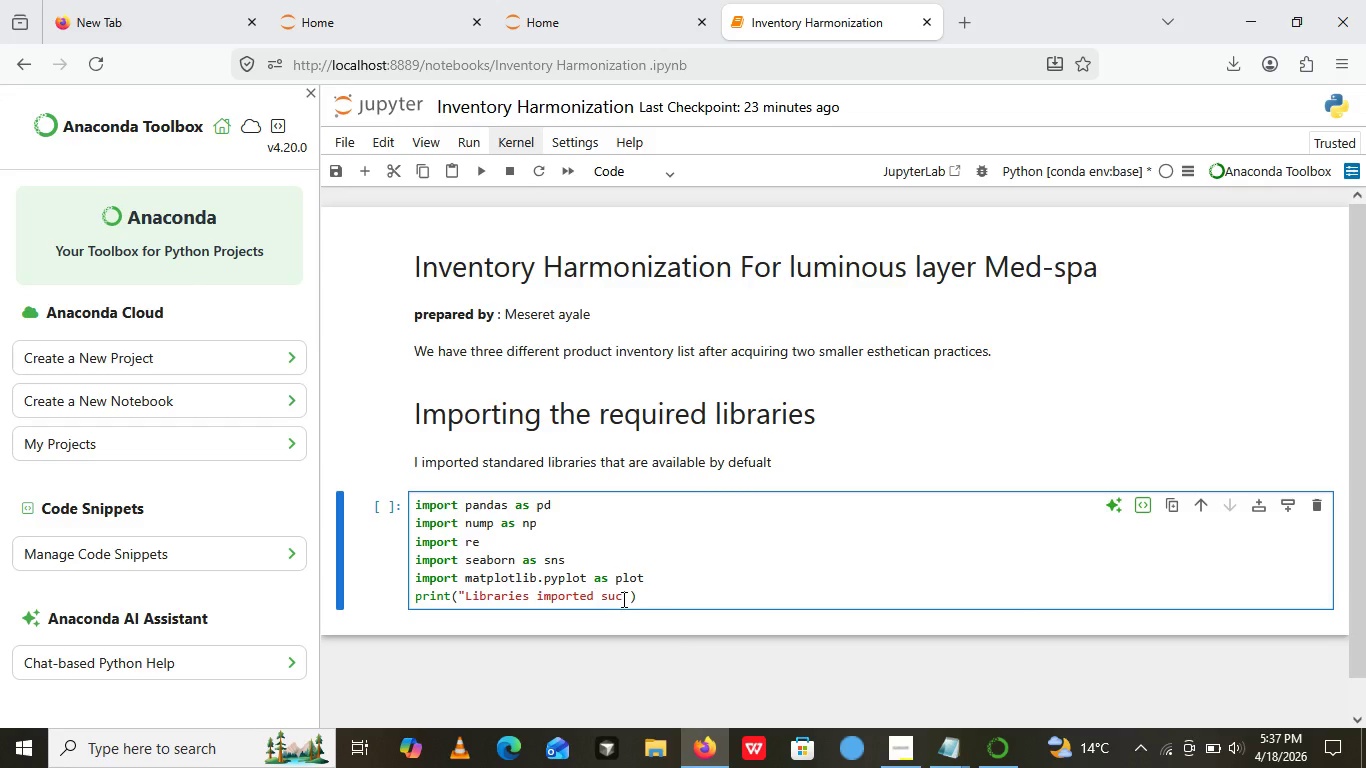 
type(cussfuly)
 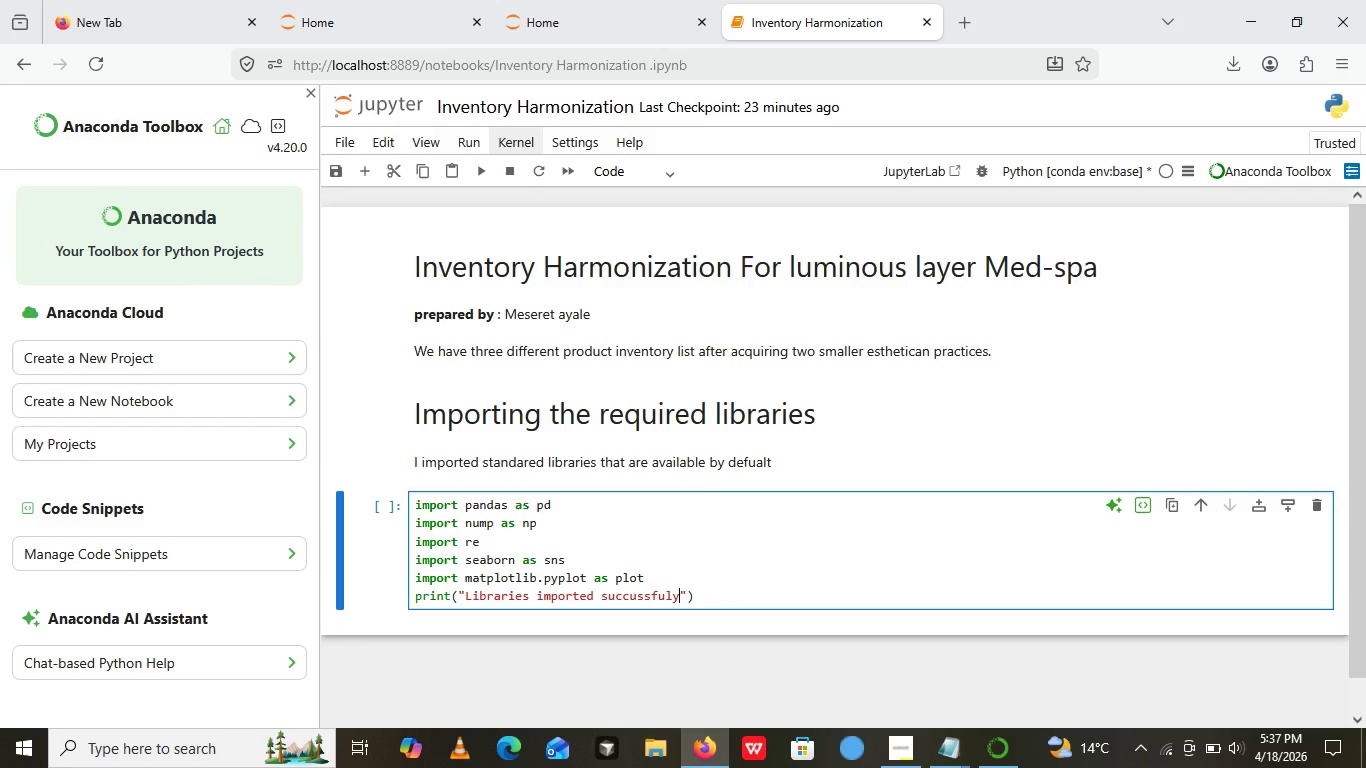 
wait(7.22)
 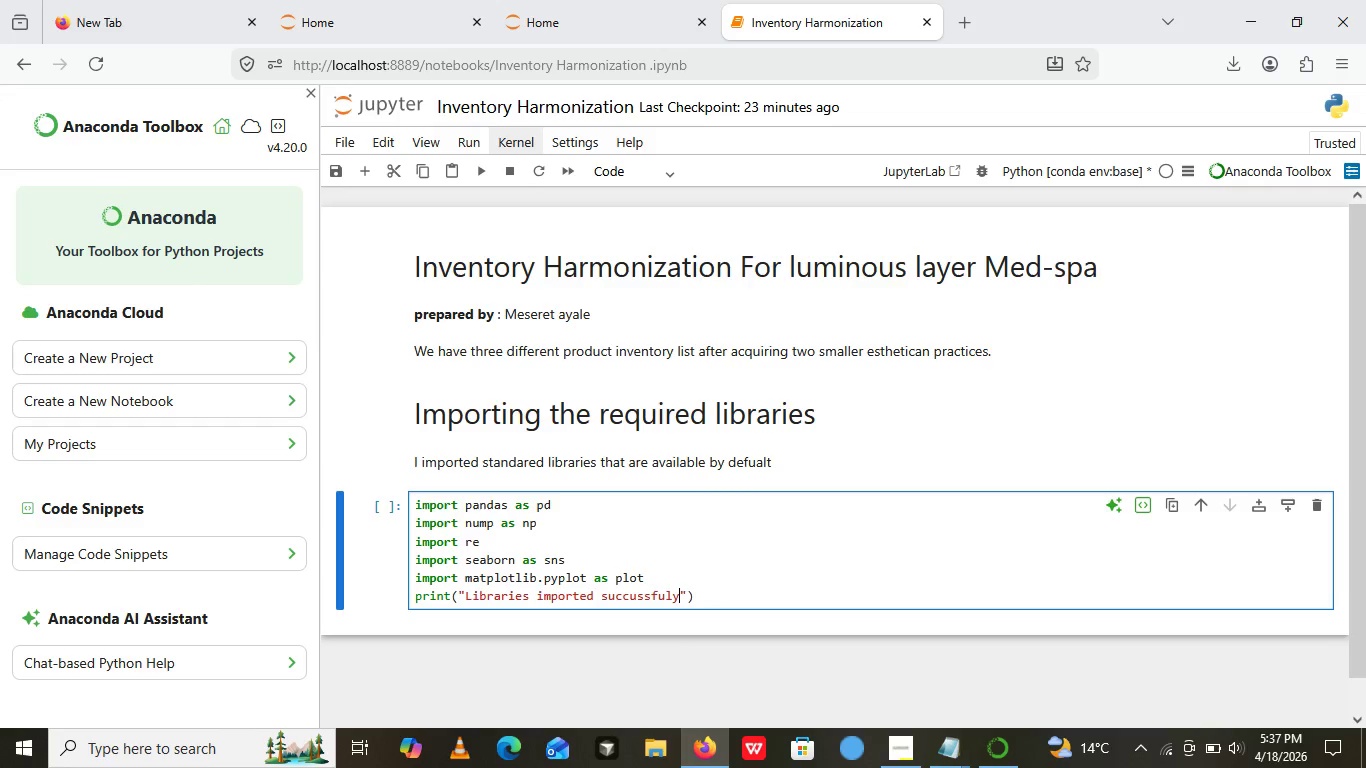 
key(ArrowLeft)
 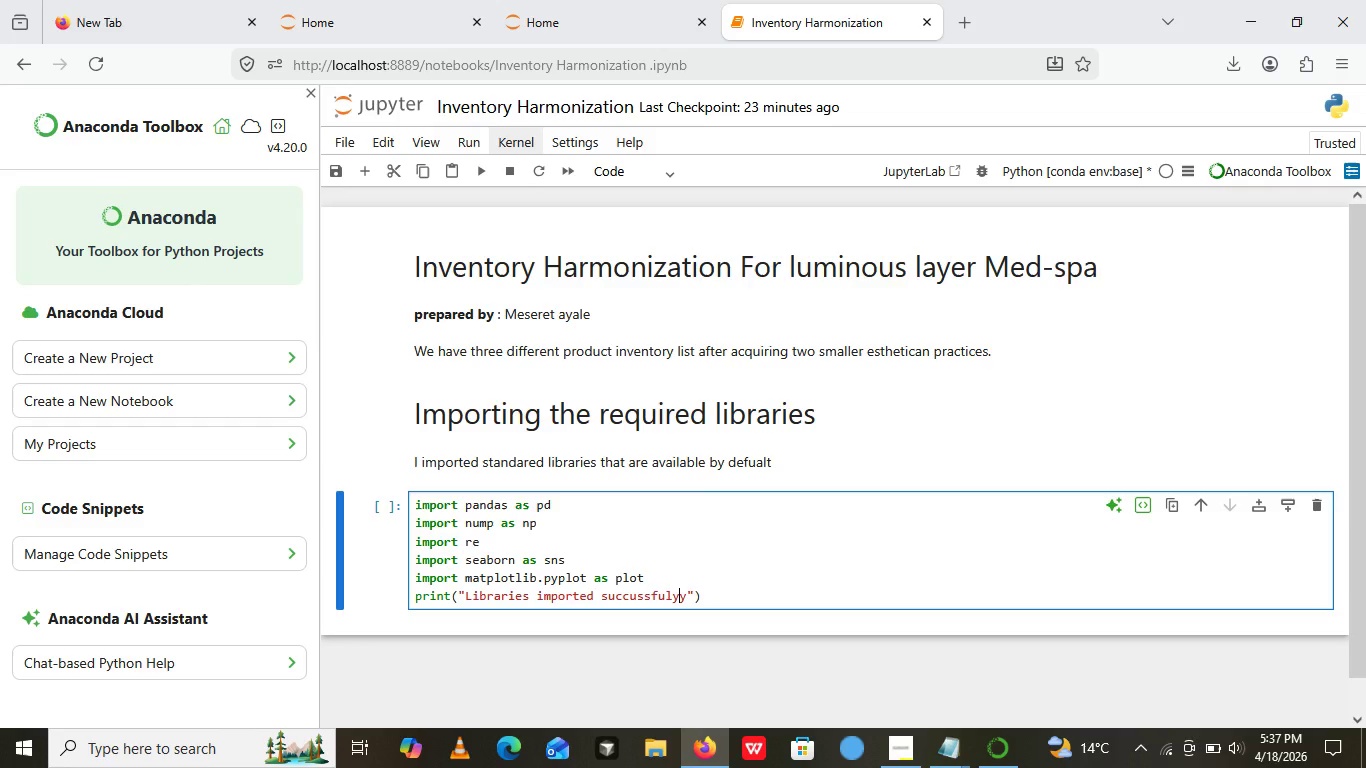 
key(Y)
 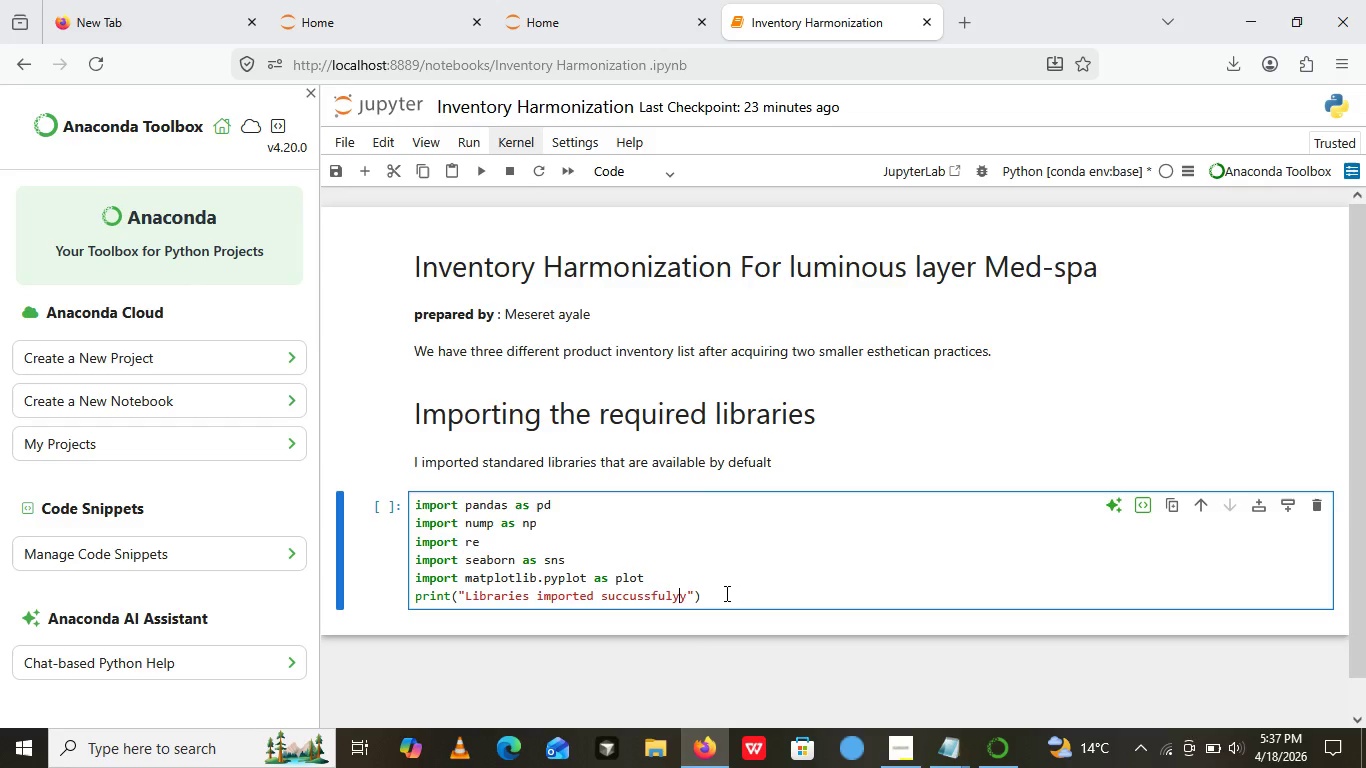 
key(Backspace)
 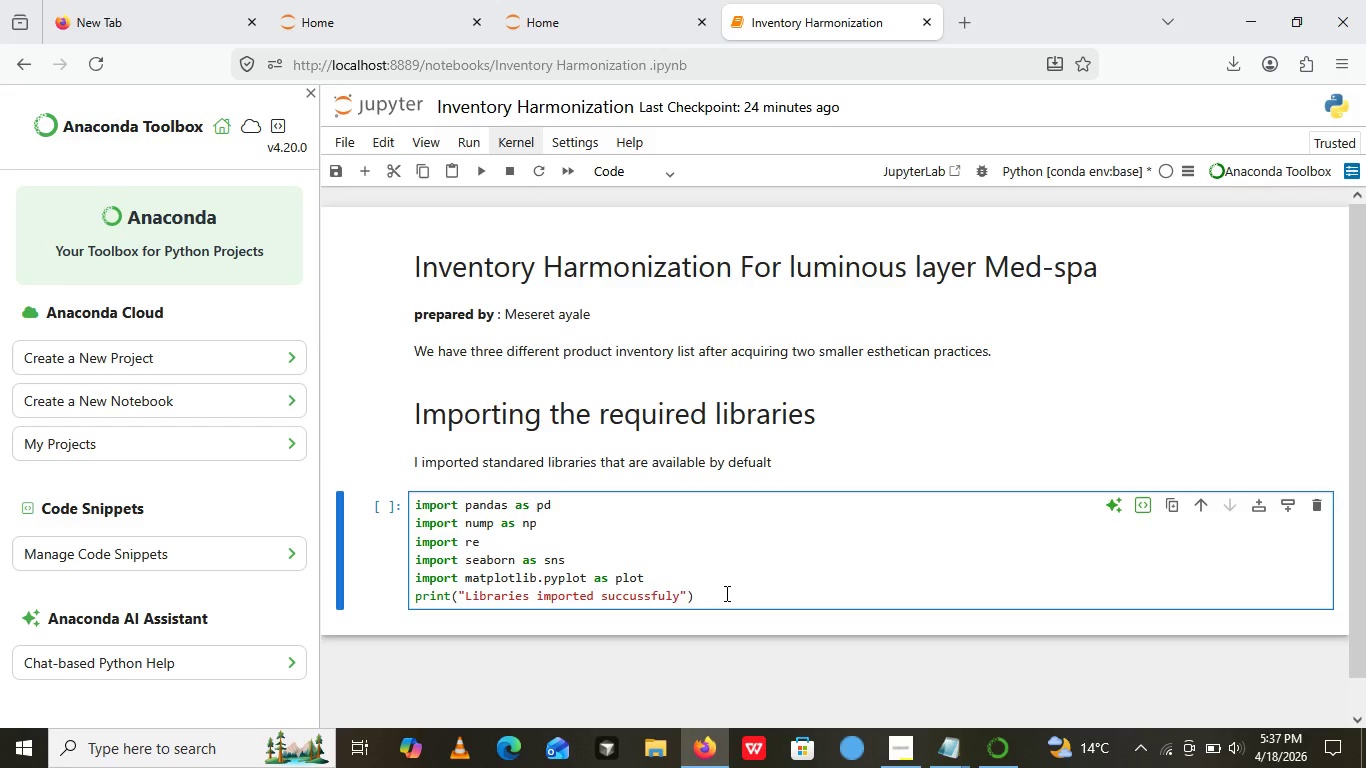 
key(L)
 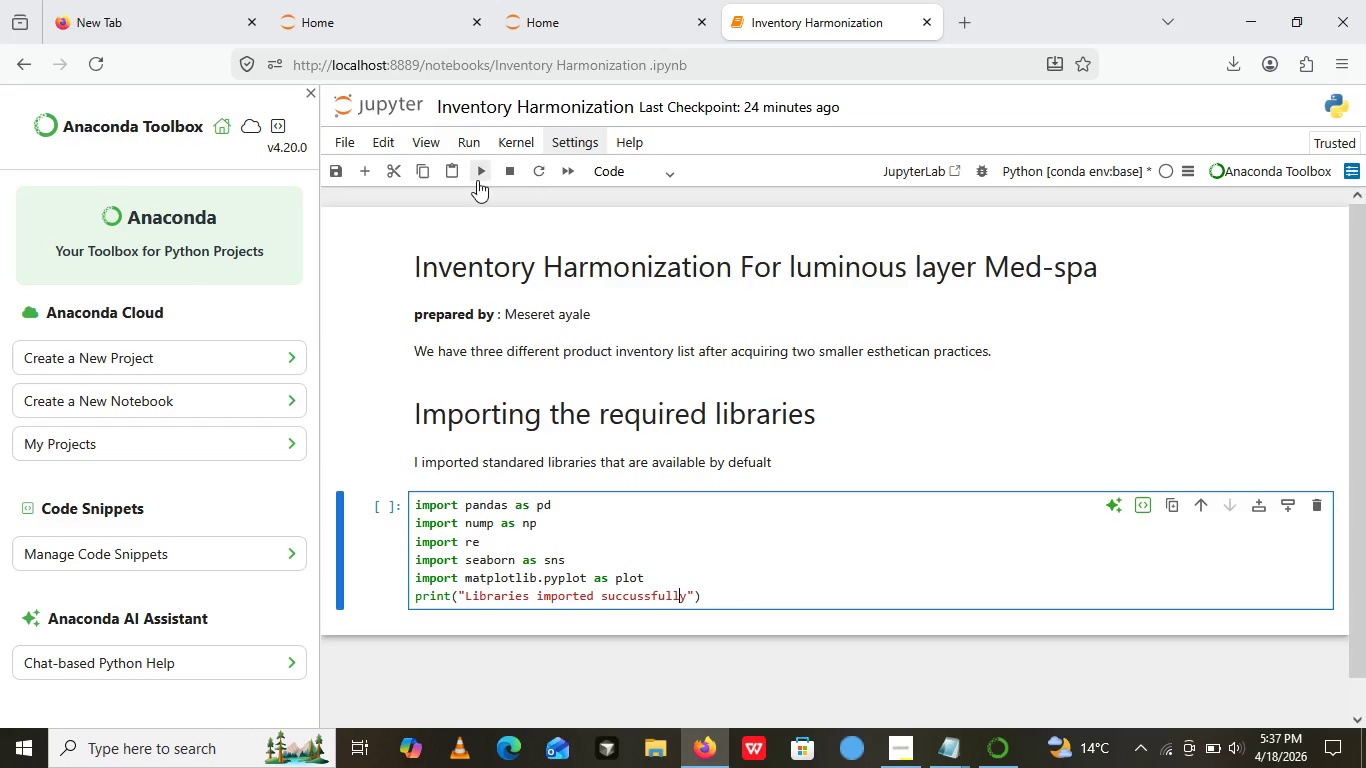 
left_click([477, 179])
 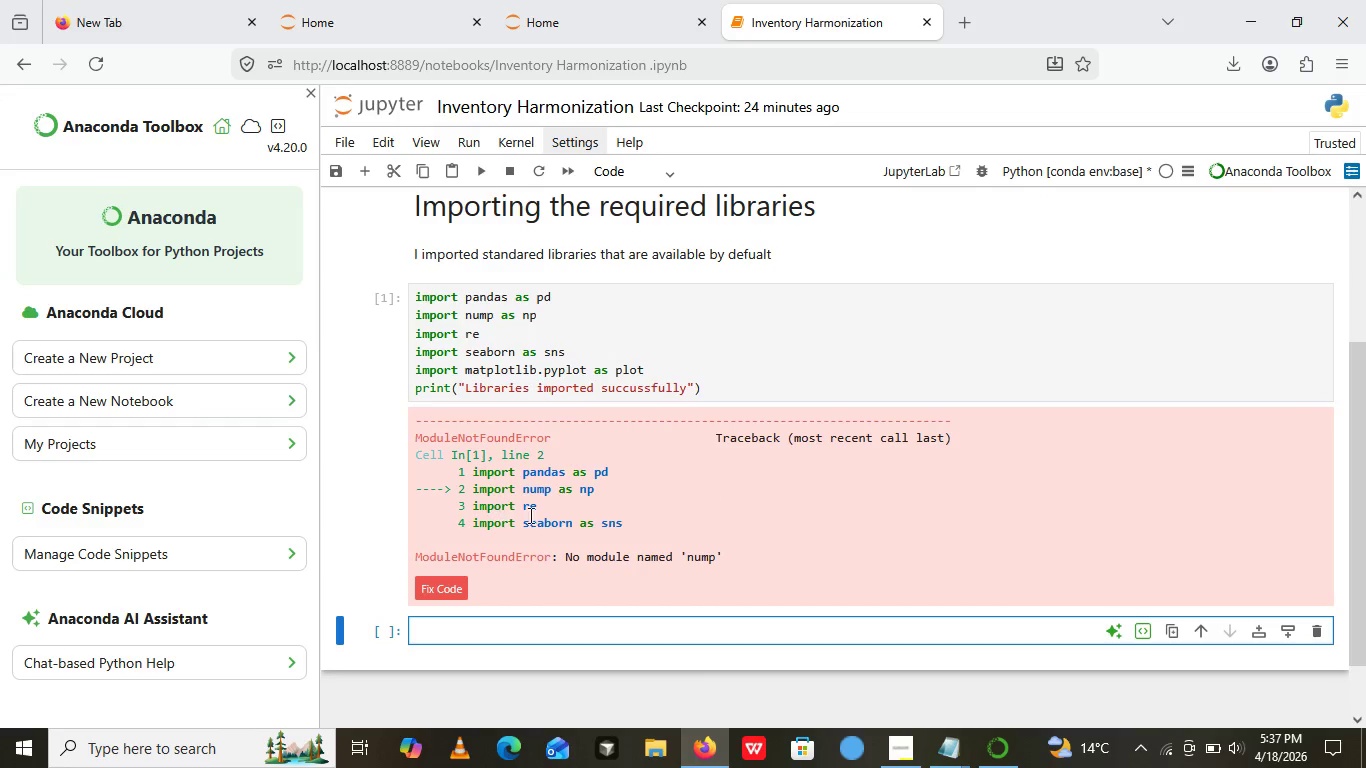 
wait(9.36)
 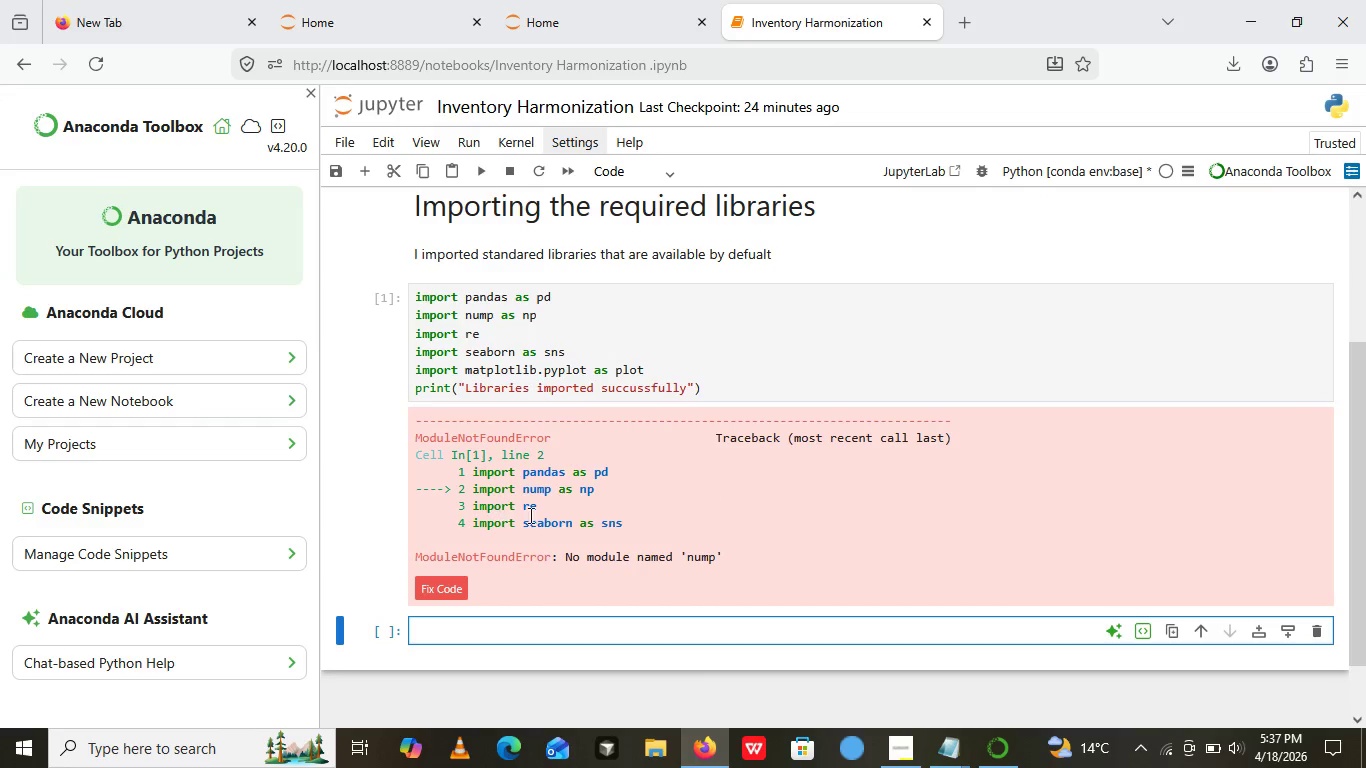 
left_click([492, 320])
 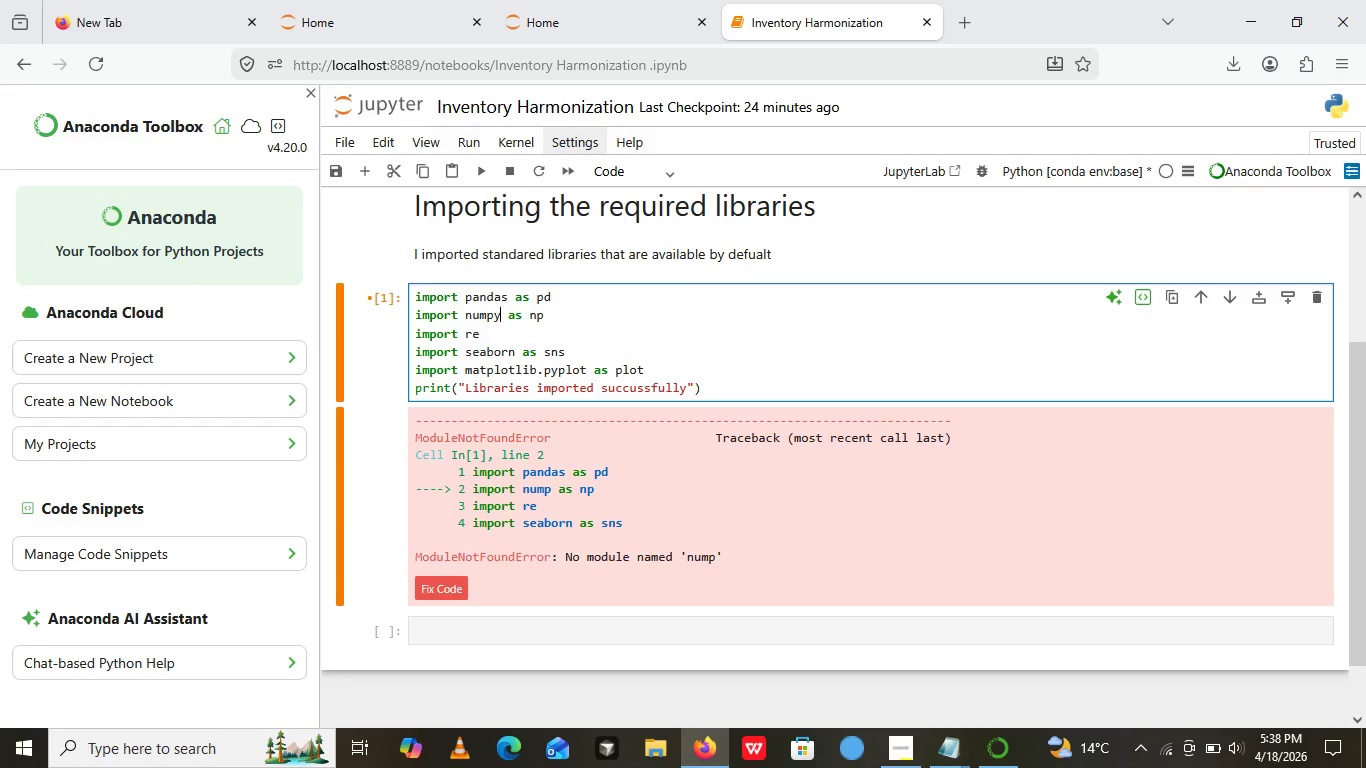 
key(Y)
 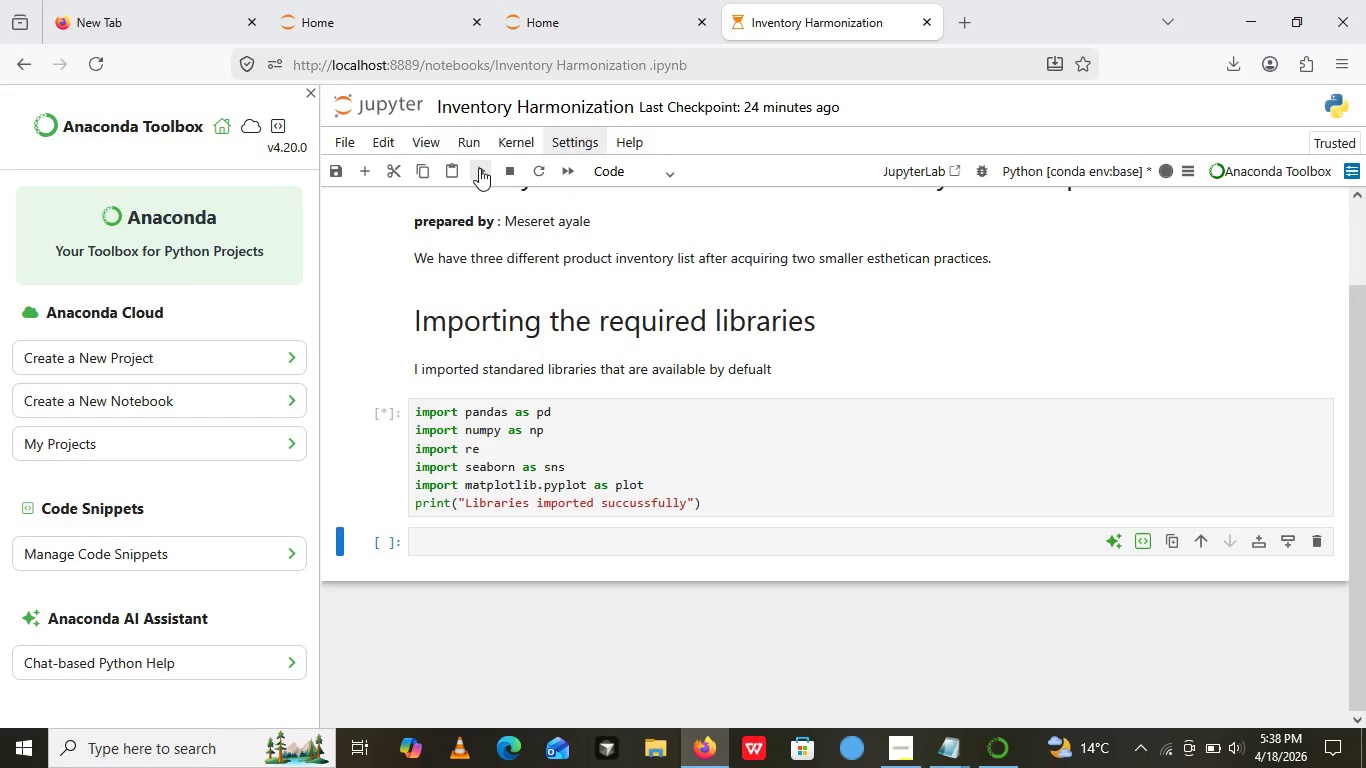 
left_click([479, 168])
 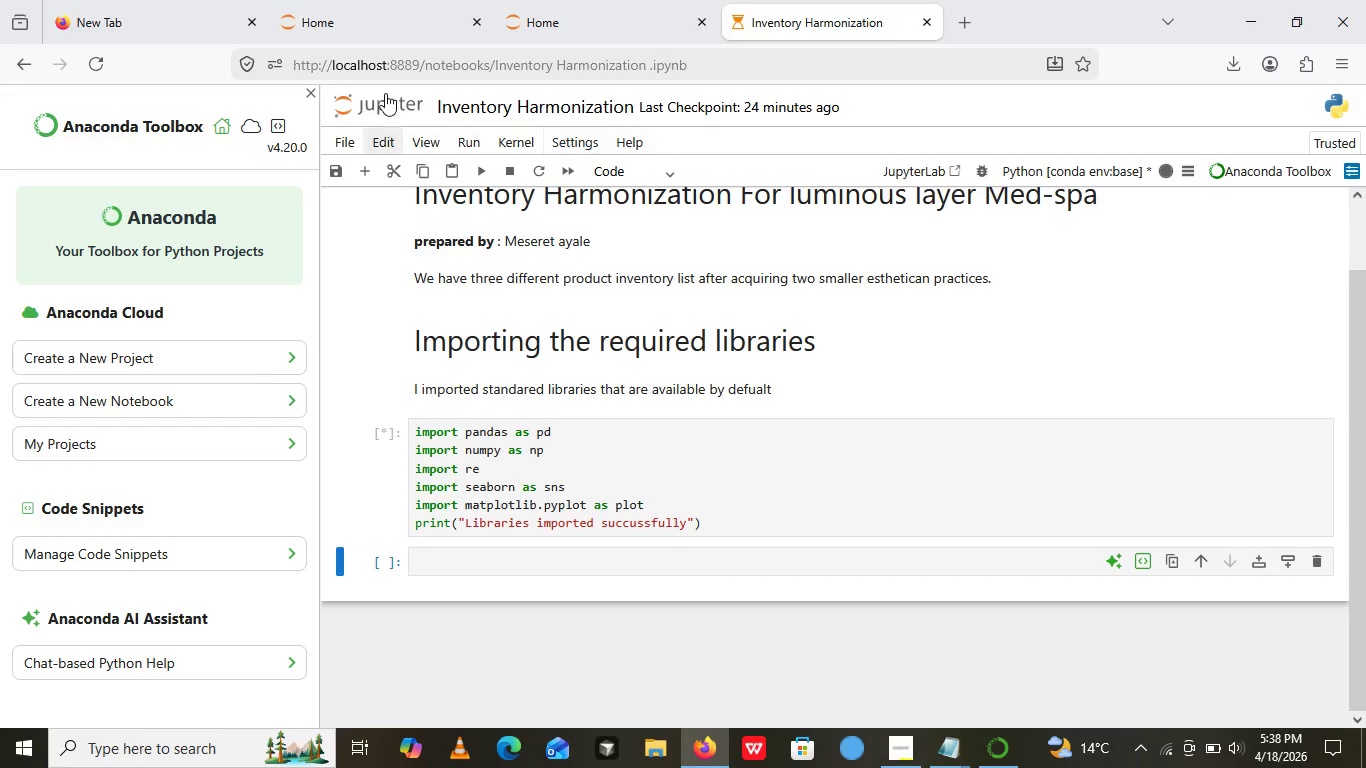 
wait(6.14)
 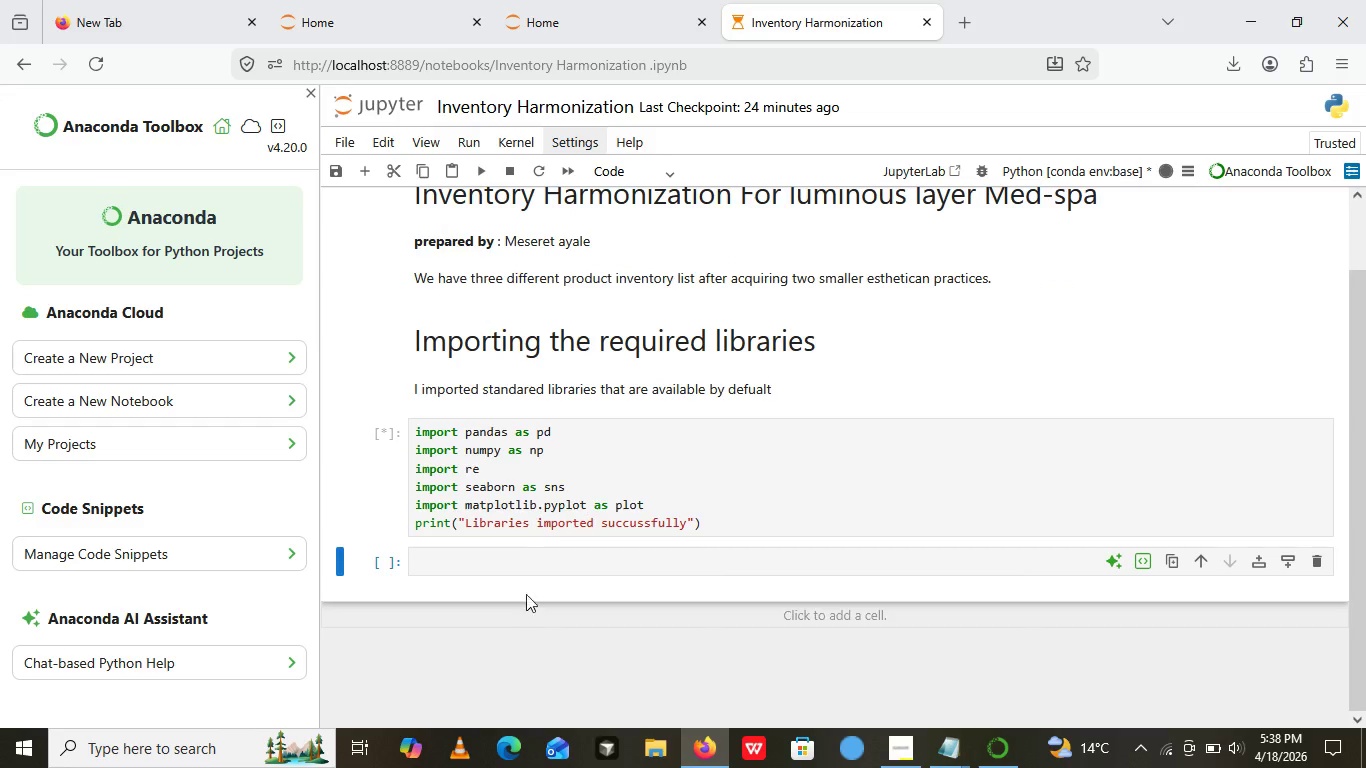 
left_click([347, 144])
 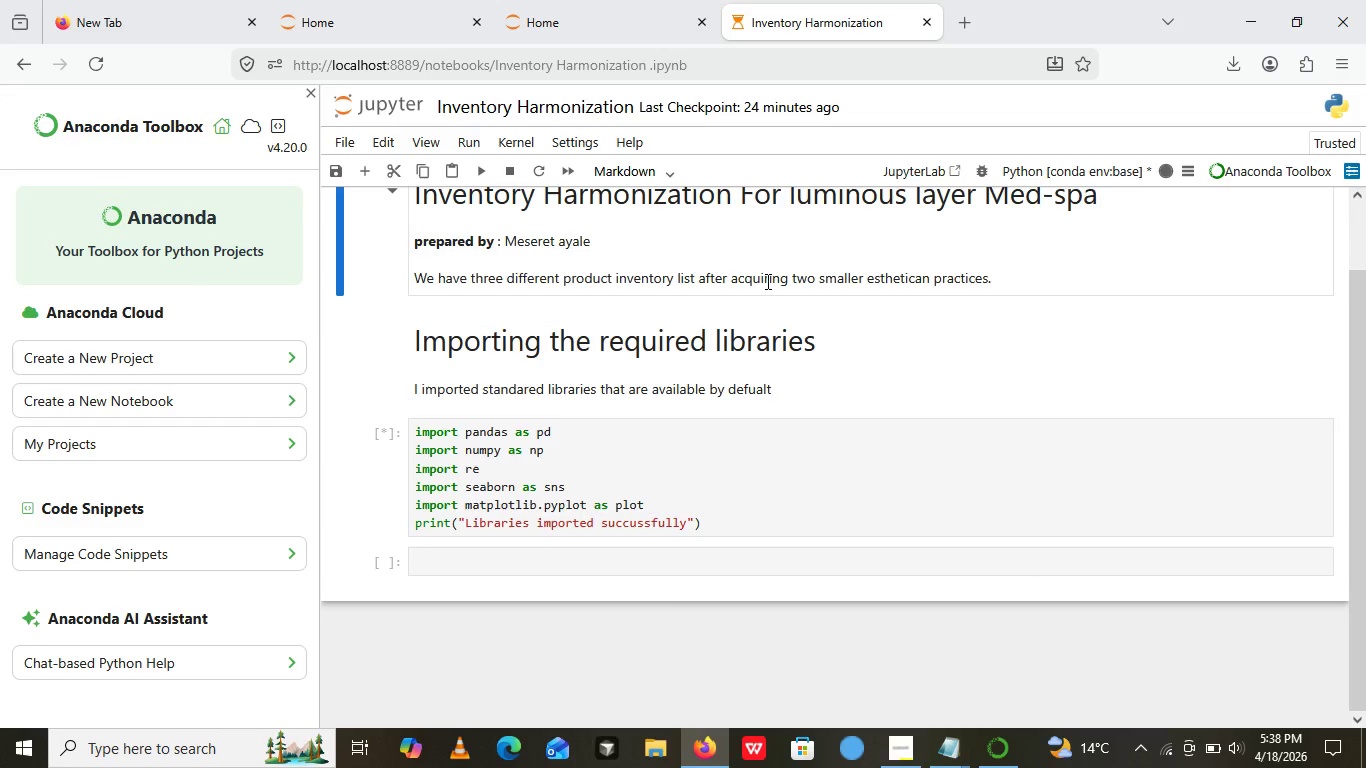 
left_click([766, 281])
 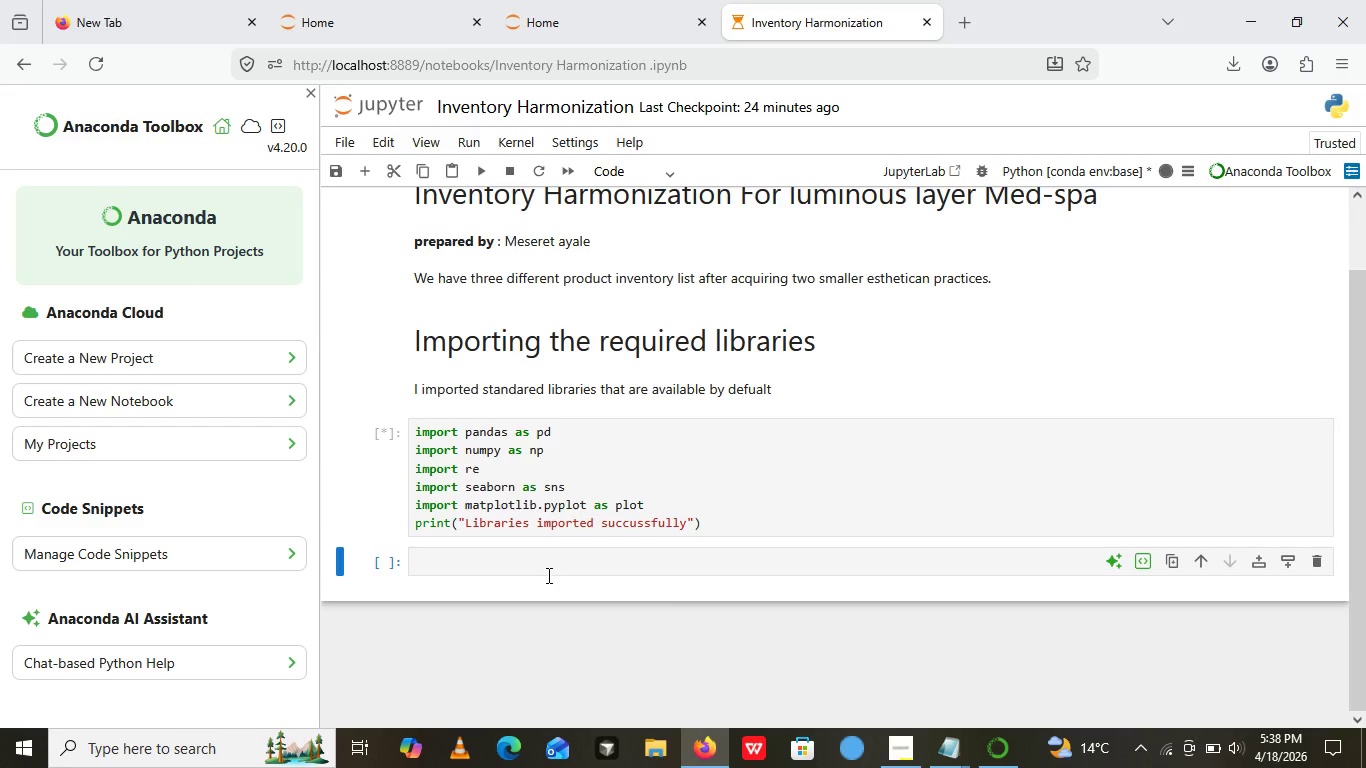 
left_click([547, 575])
 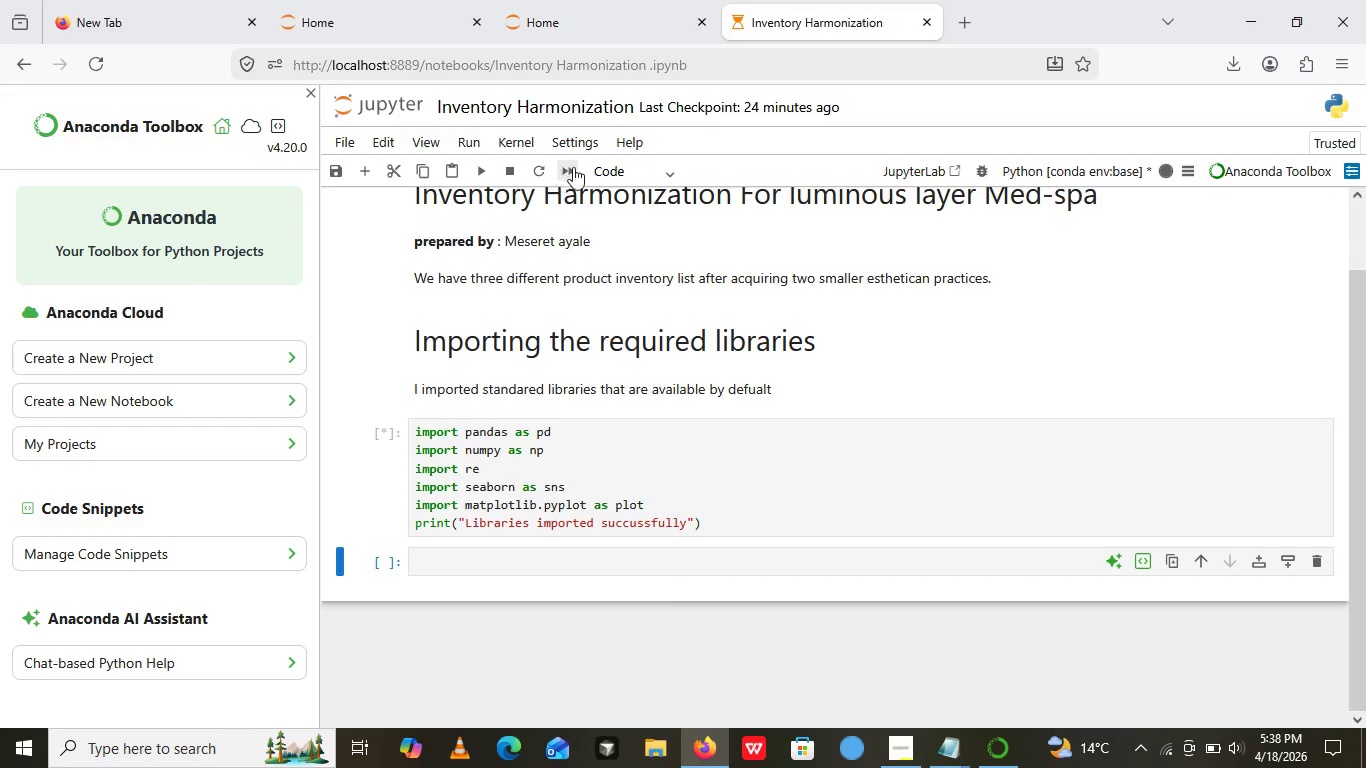 
left_click([623, 169])
 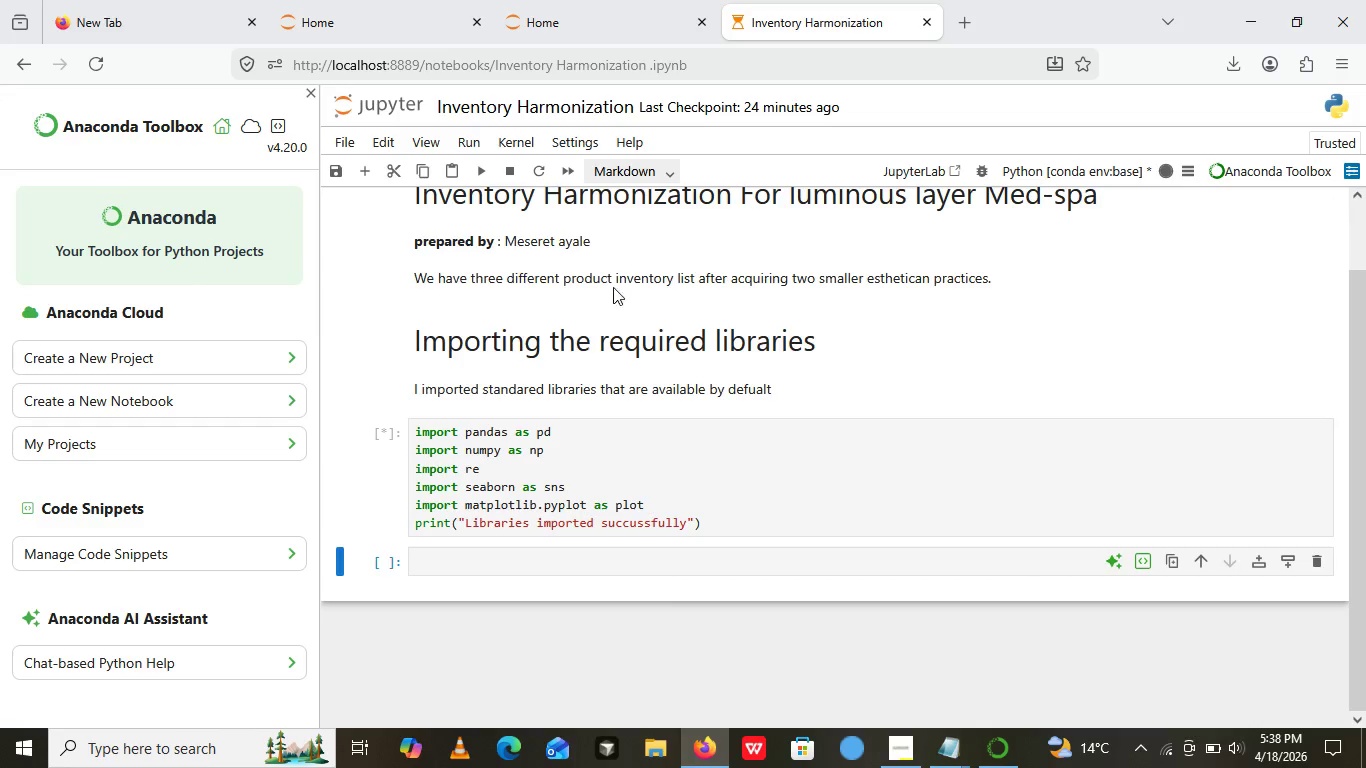 
left_click([623, 247])
 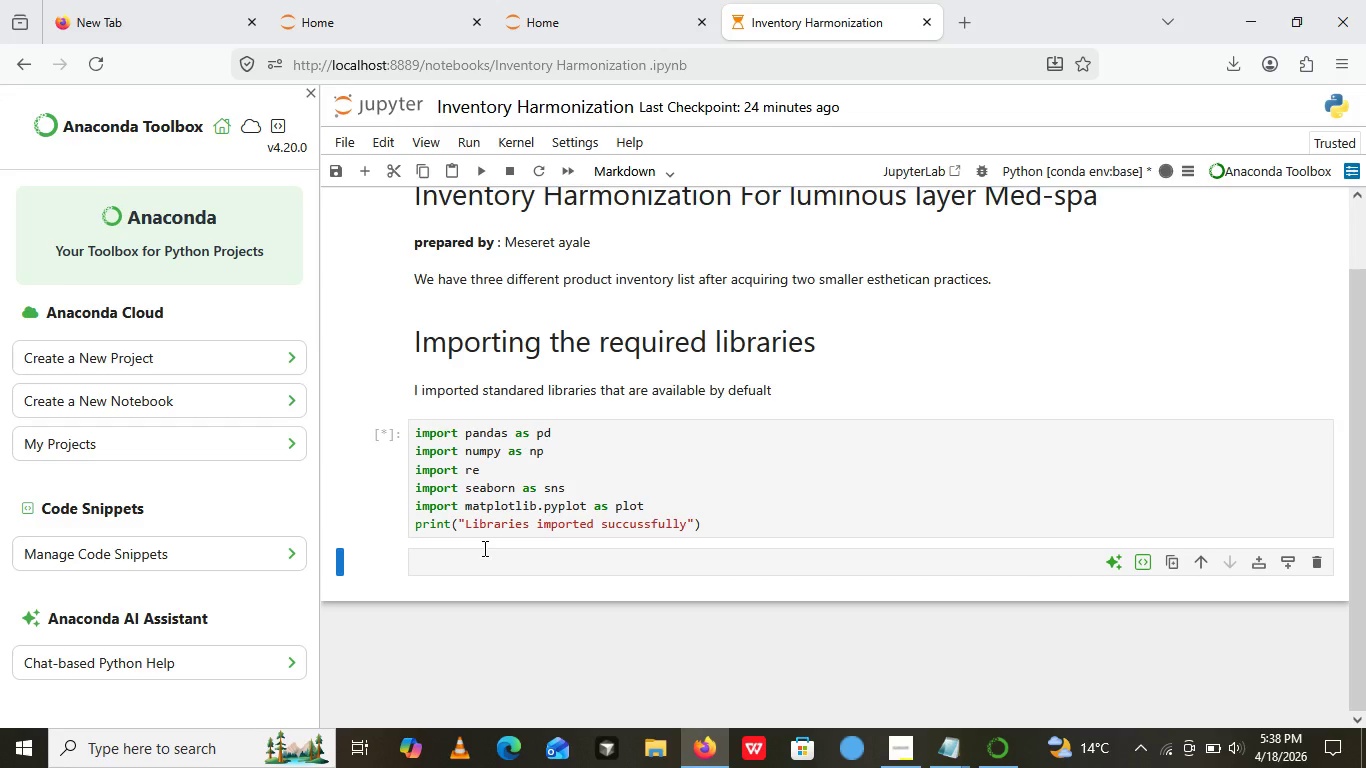 
left_click([483, 548])
 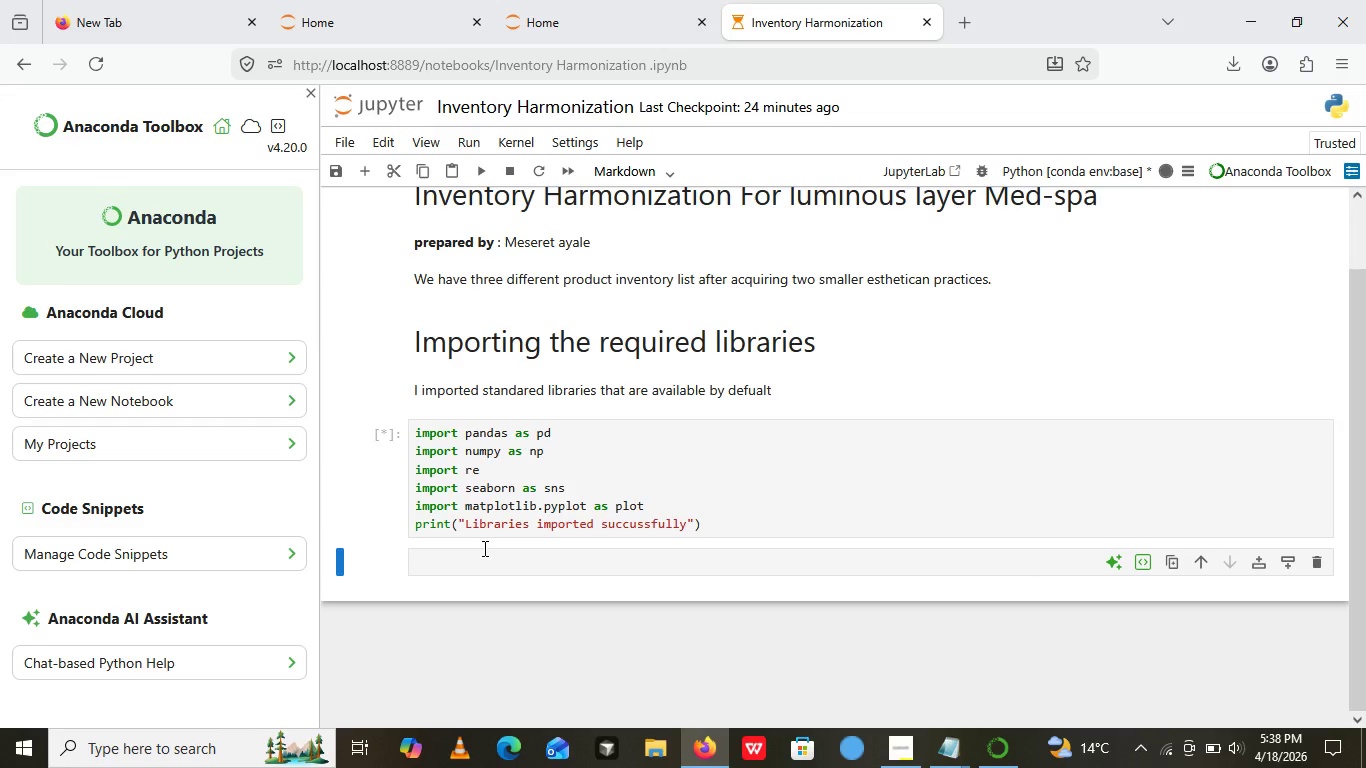 
type(##)
 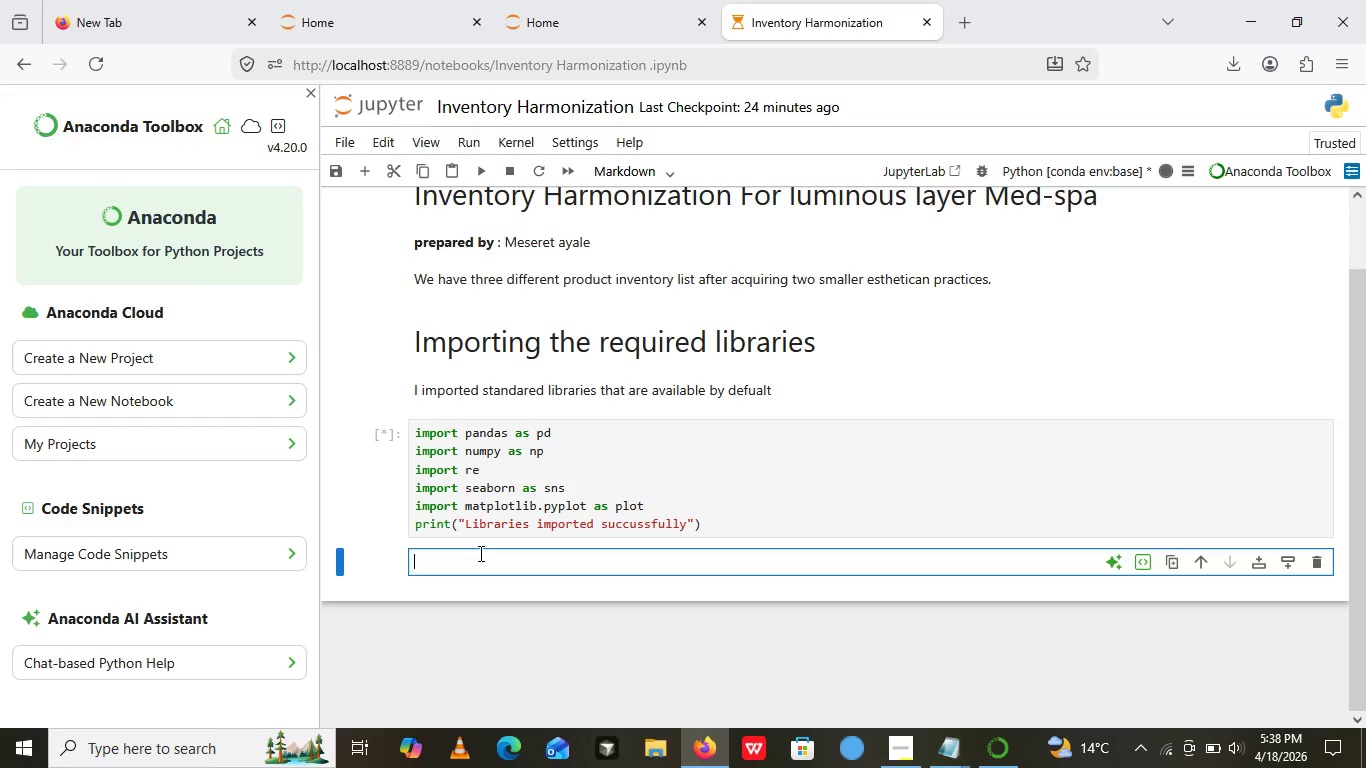 
left_click([479, 553])
 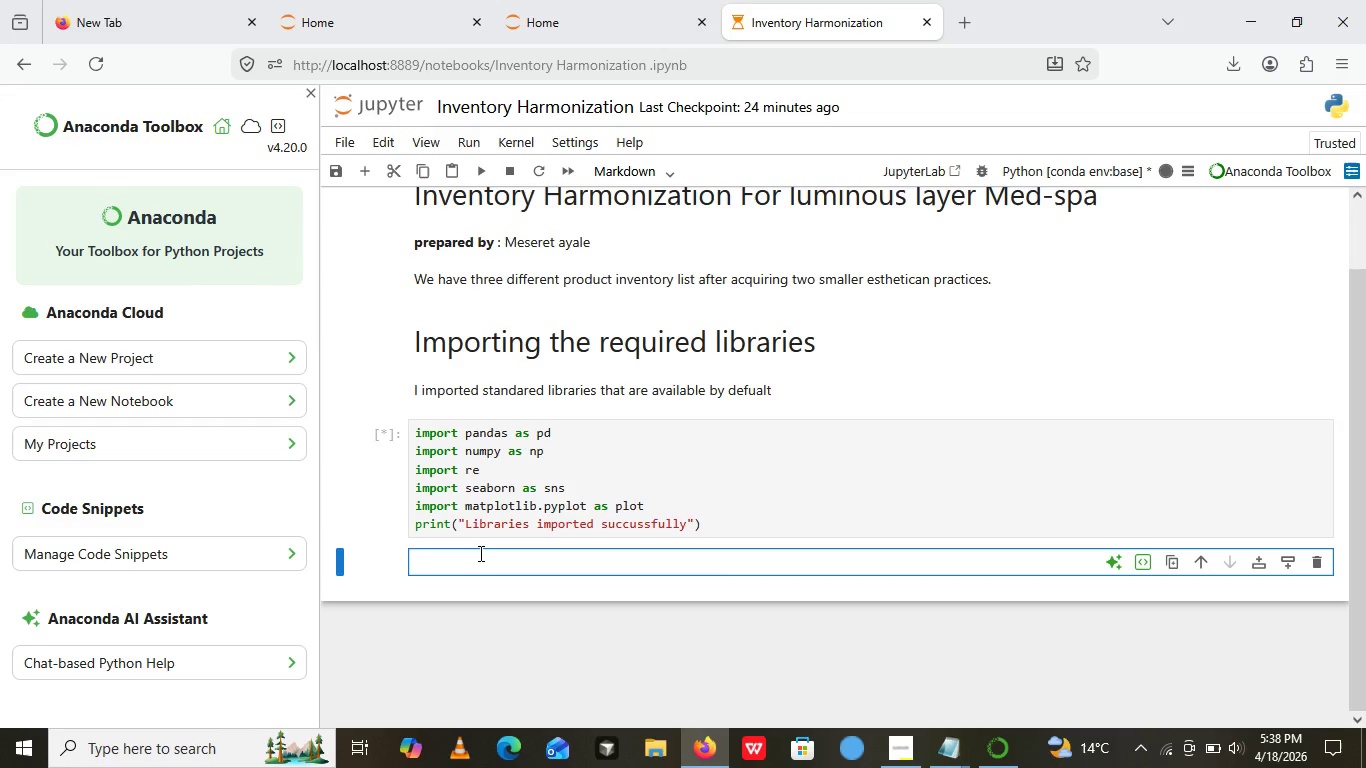 
type(## Loading raw aDist)
 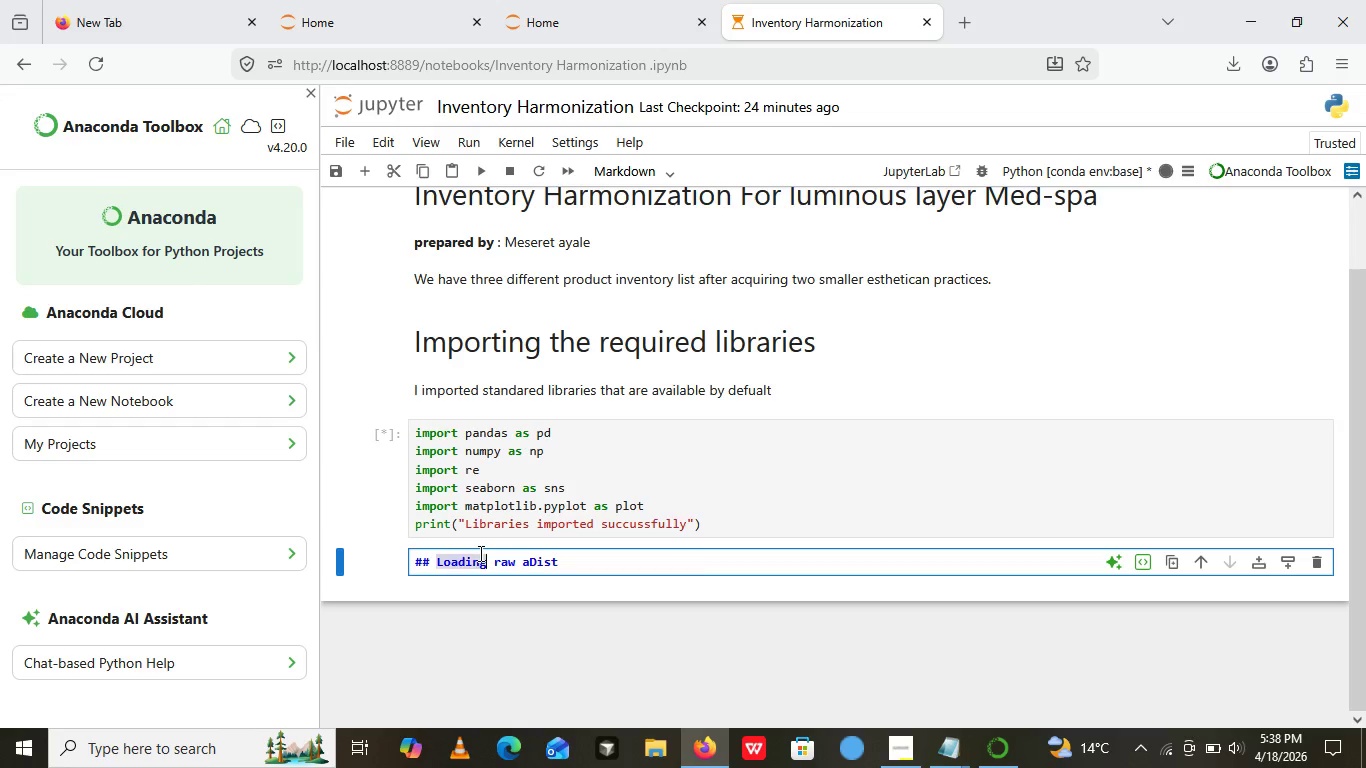 
left_click([479, 553])
 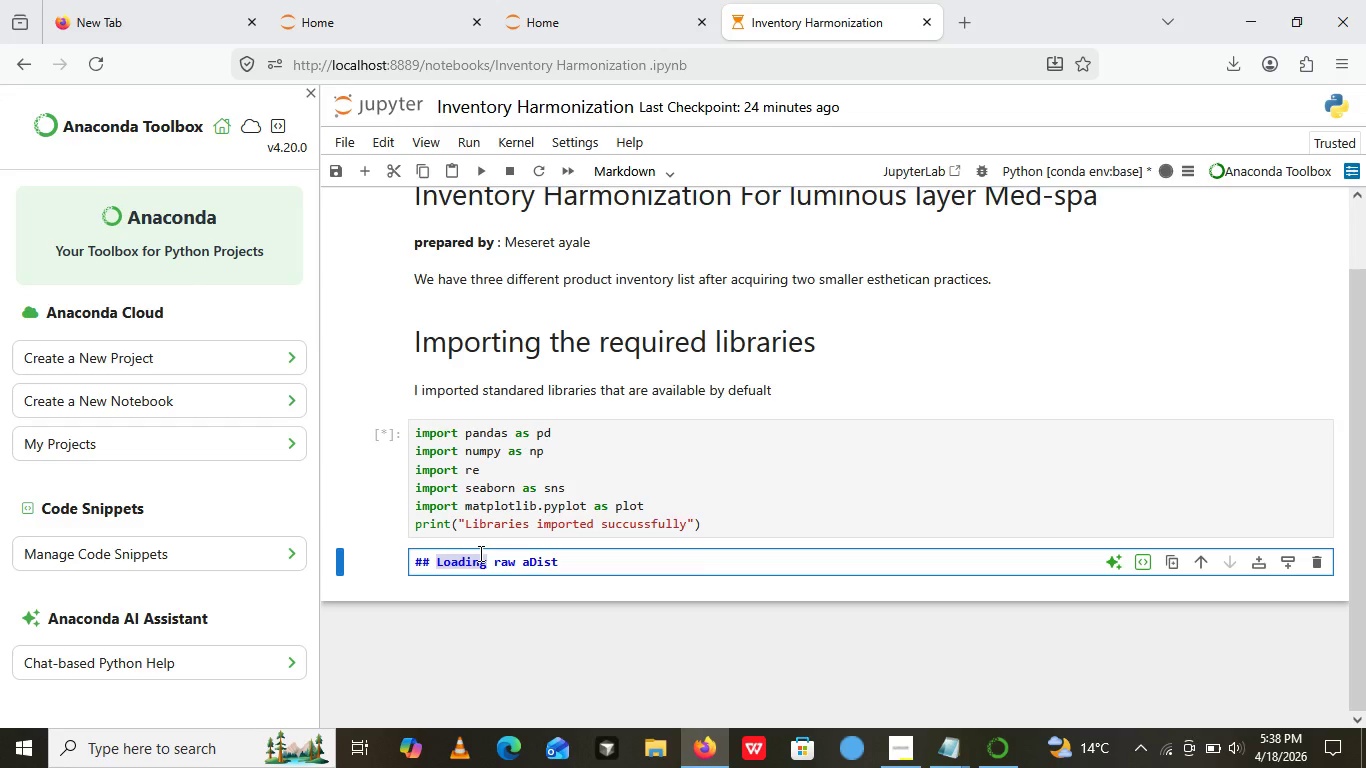 
double_click([479, 553])
 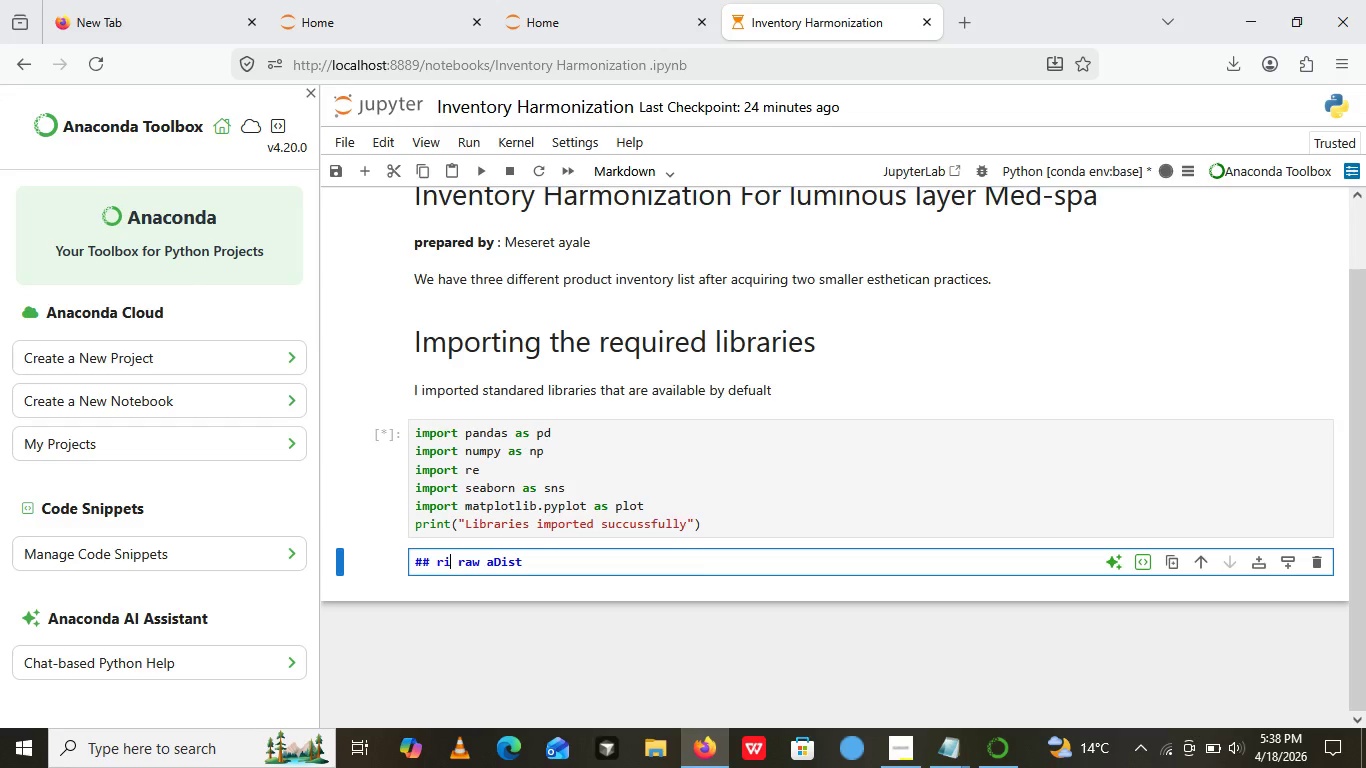 
type(ributio)
key(Backspace)
key(Backspace)
 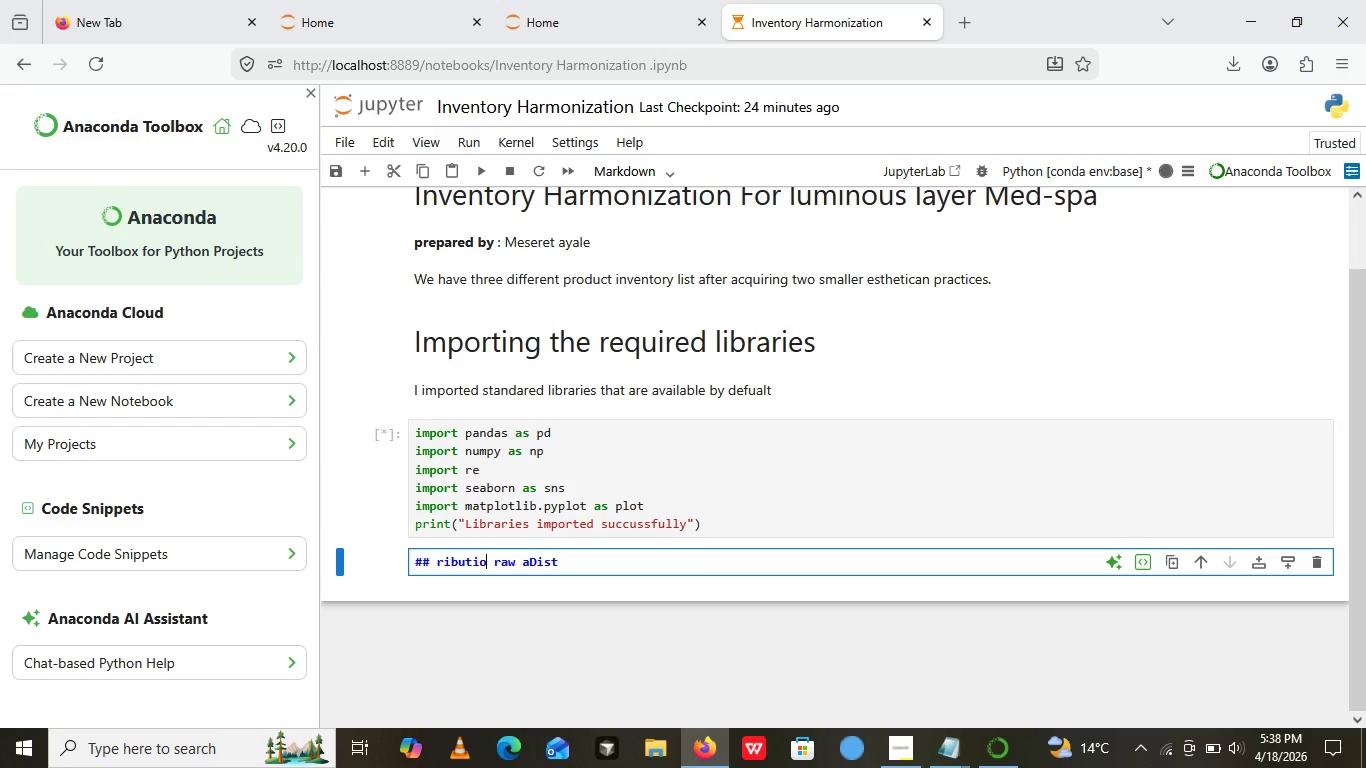 
key(Control+Z)
 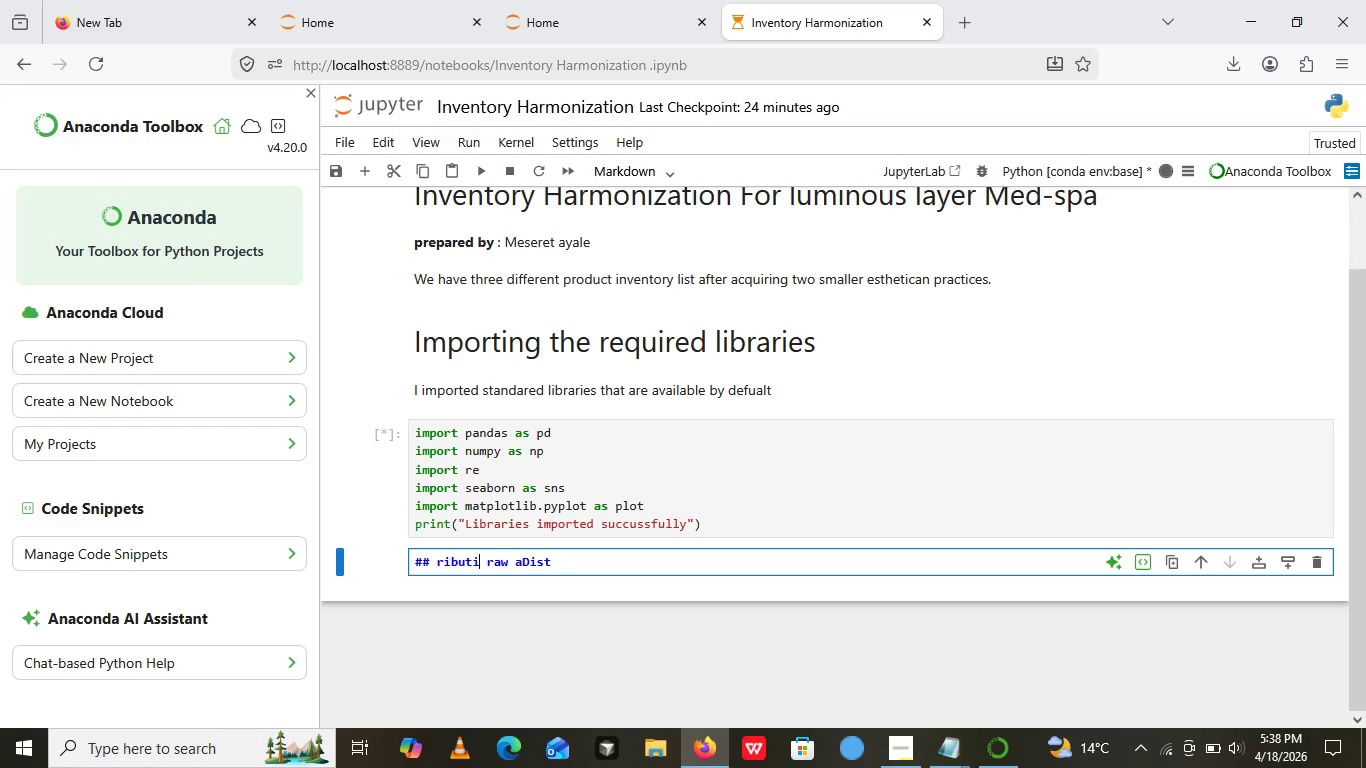 
key(Control+Z)
 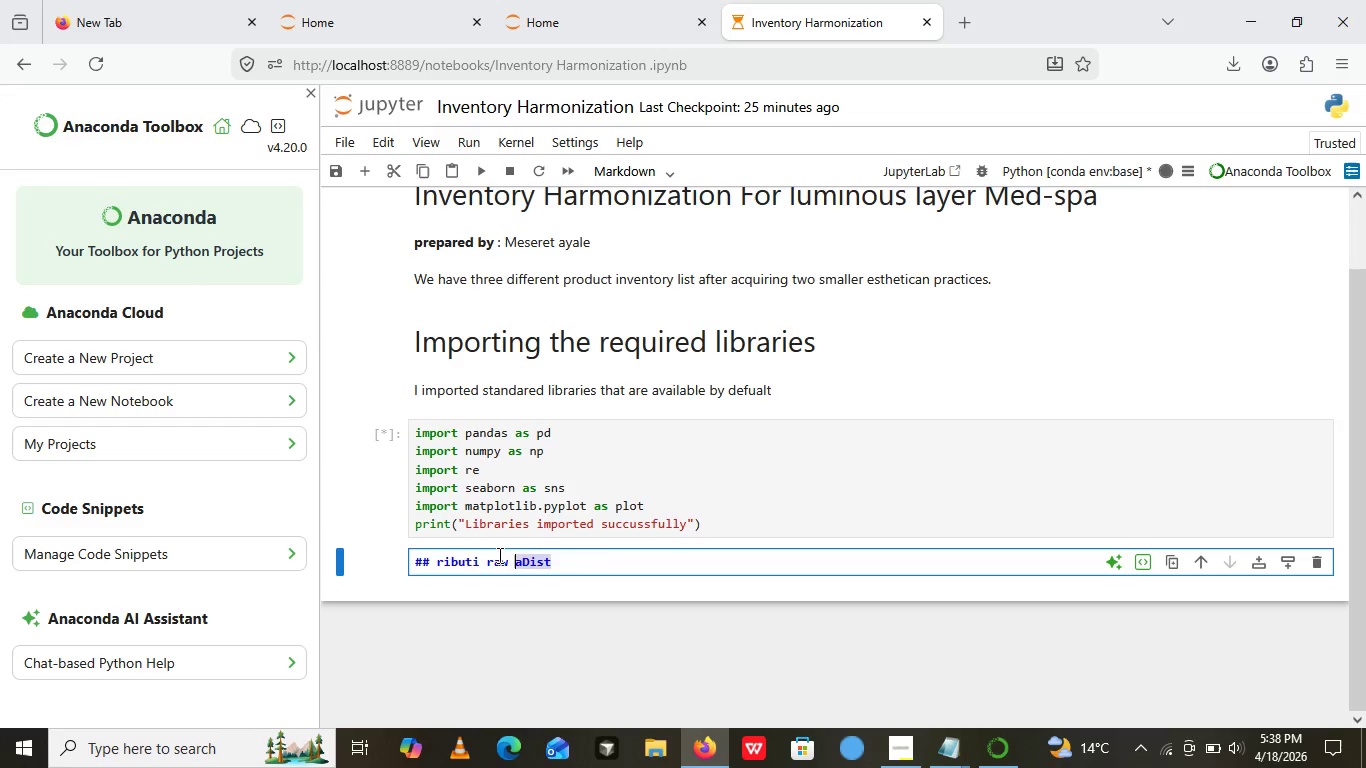 
left_click_drag(start_coordinate=[578, 563], to_coordinate=[436, 553])
 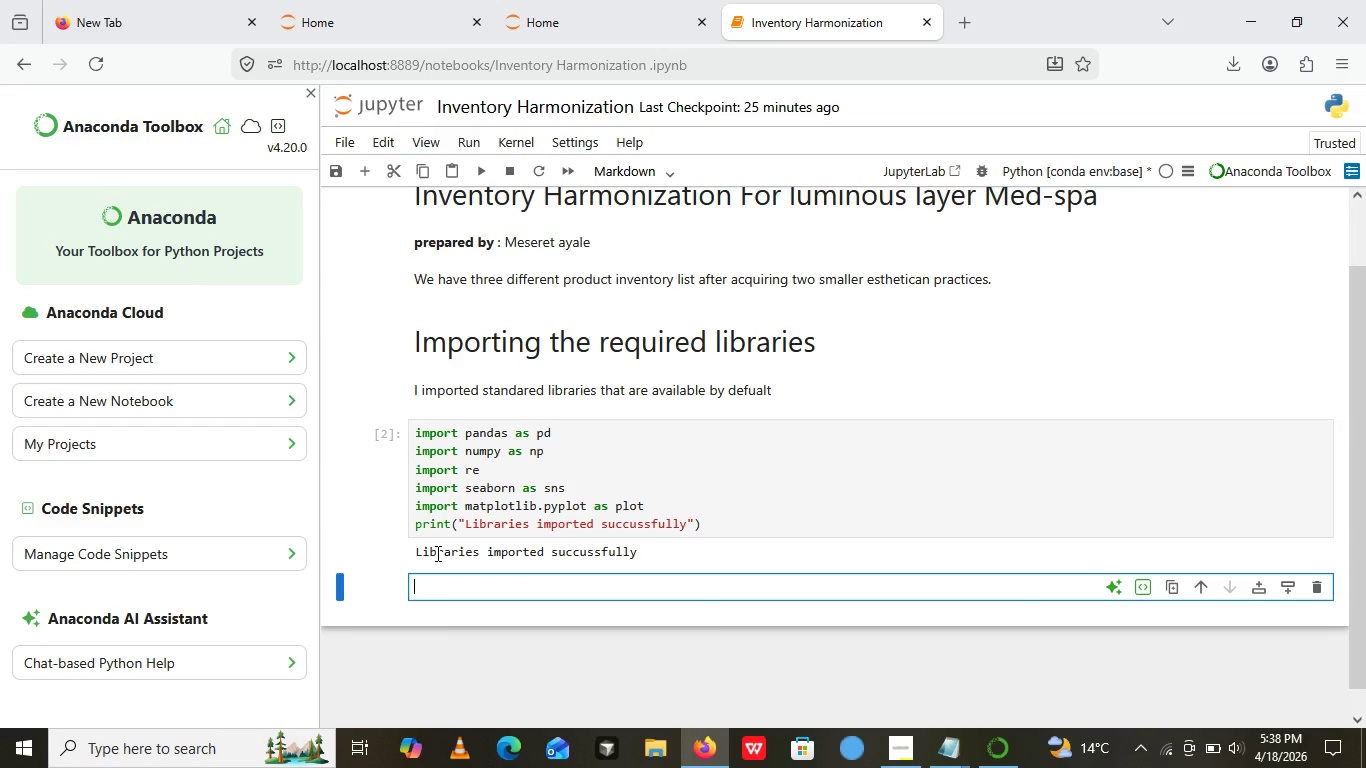 
key(Backspace)
 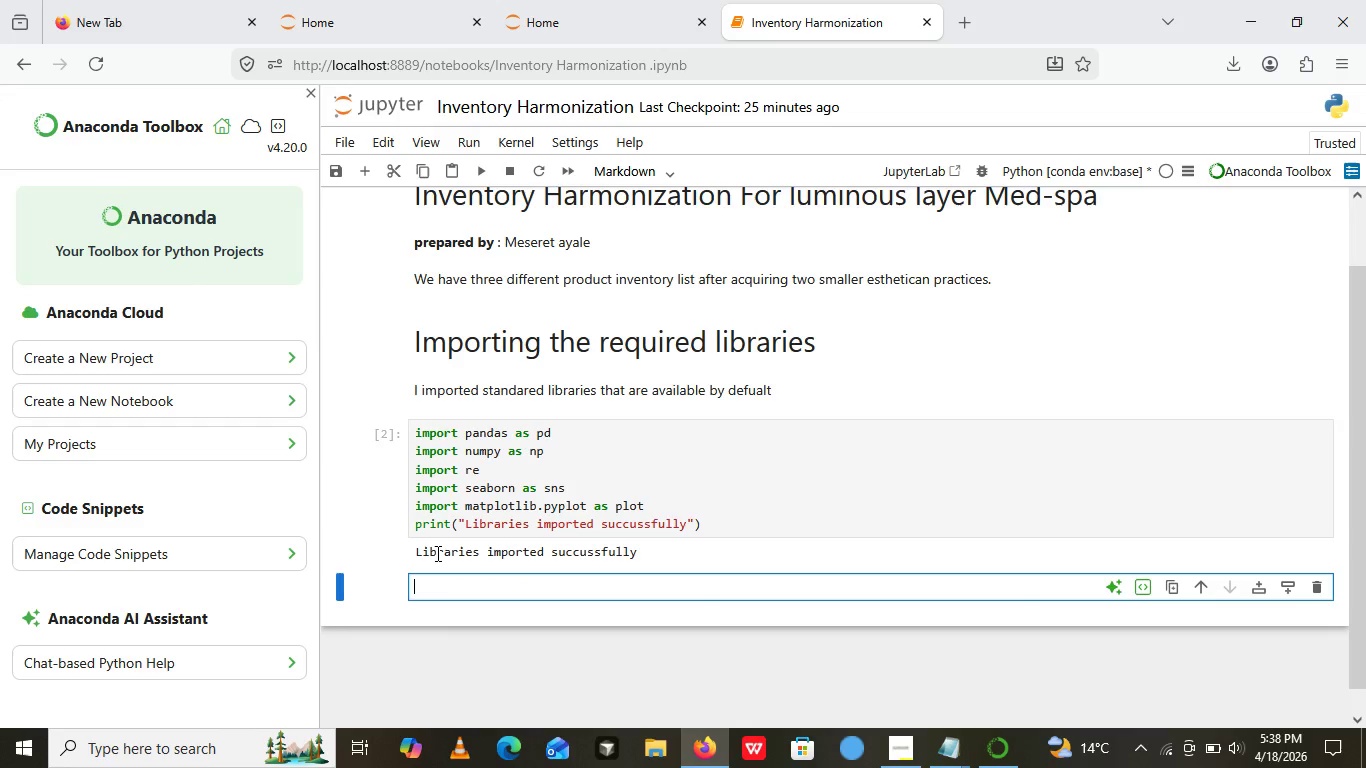 
key(Control+3)
 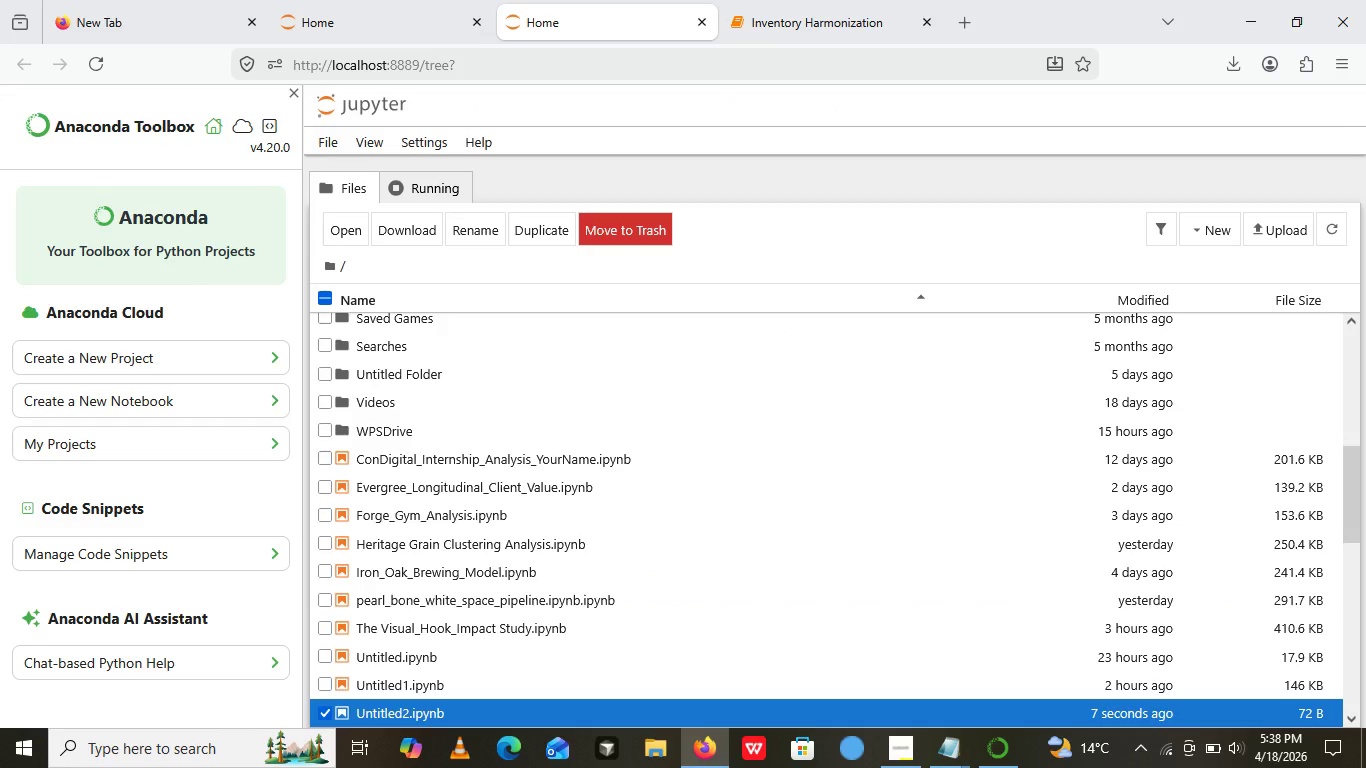 
key(Control+3)
 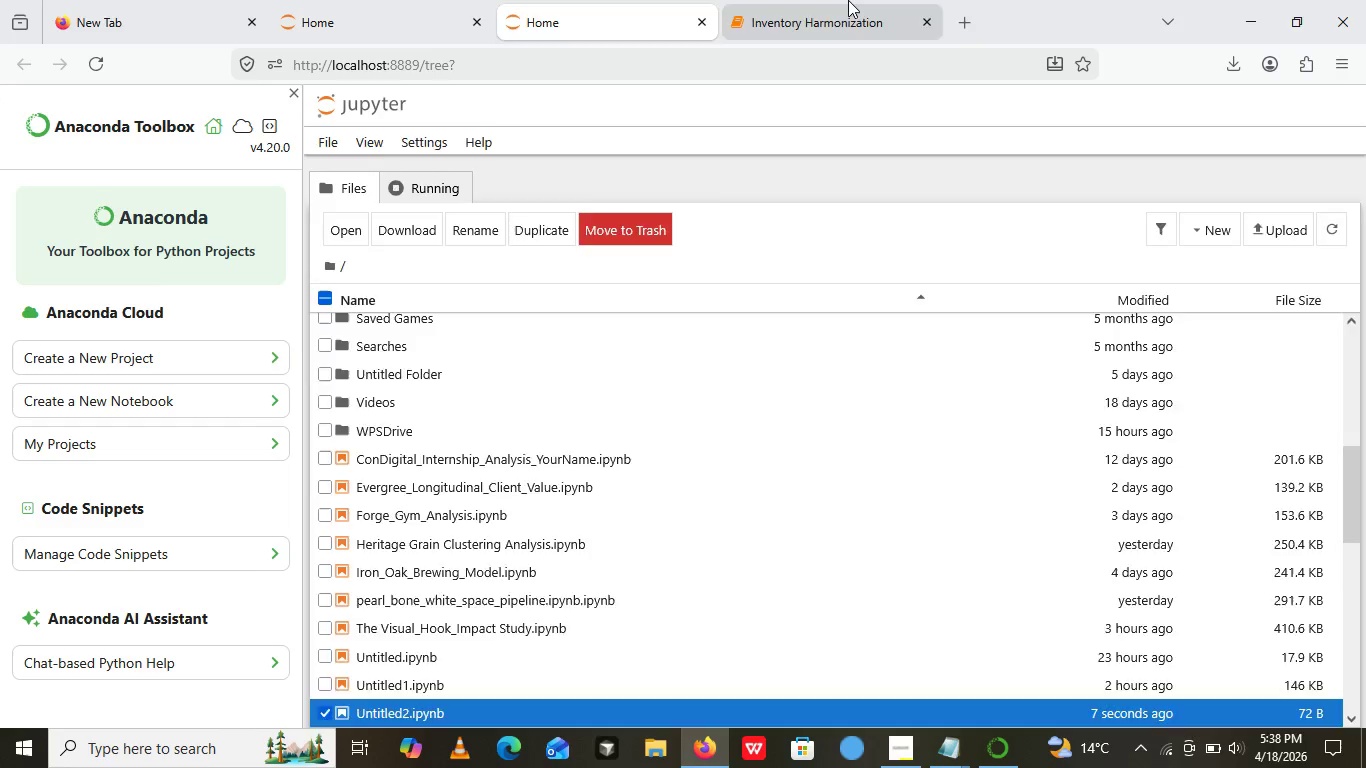 
left_click([848, 0])
 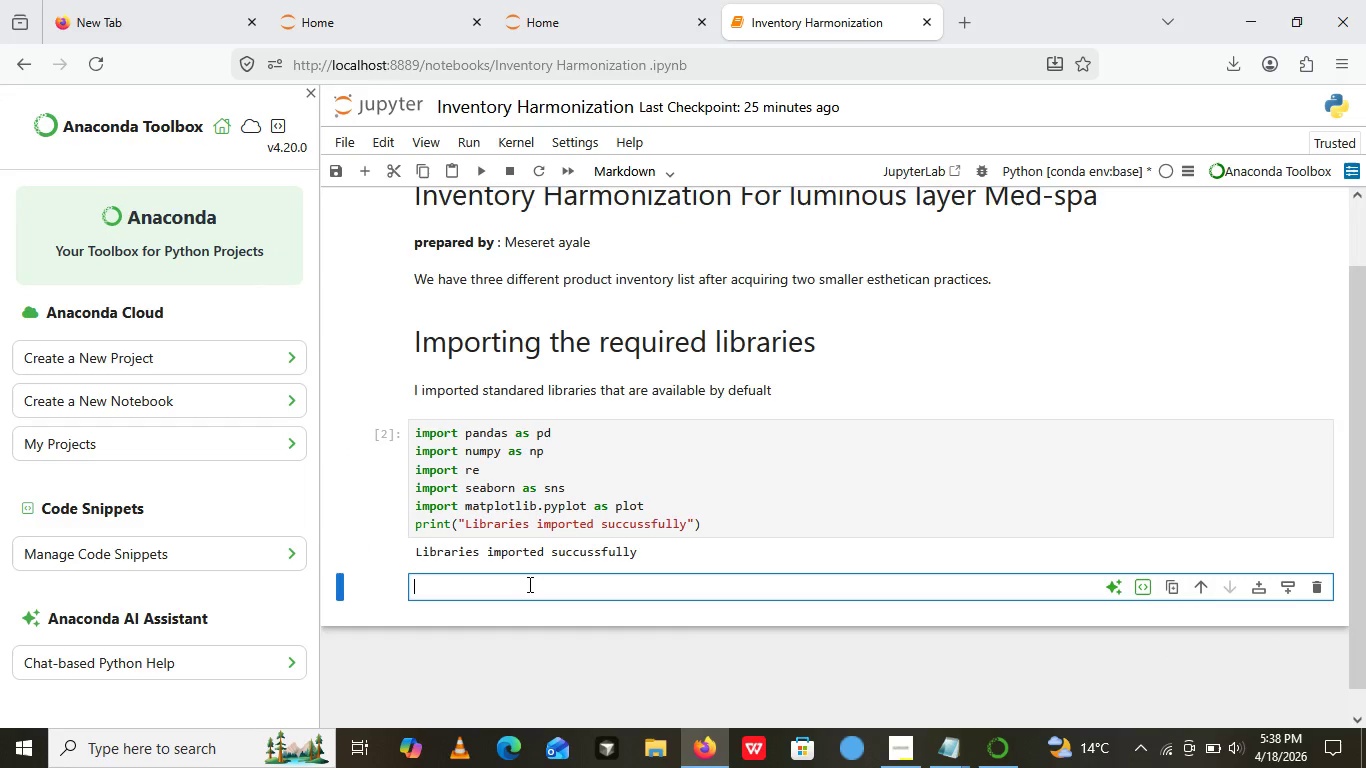 
left_click([528, 584])
 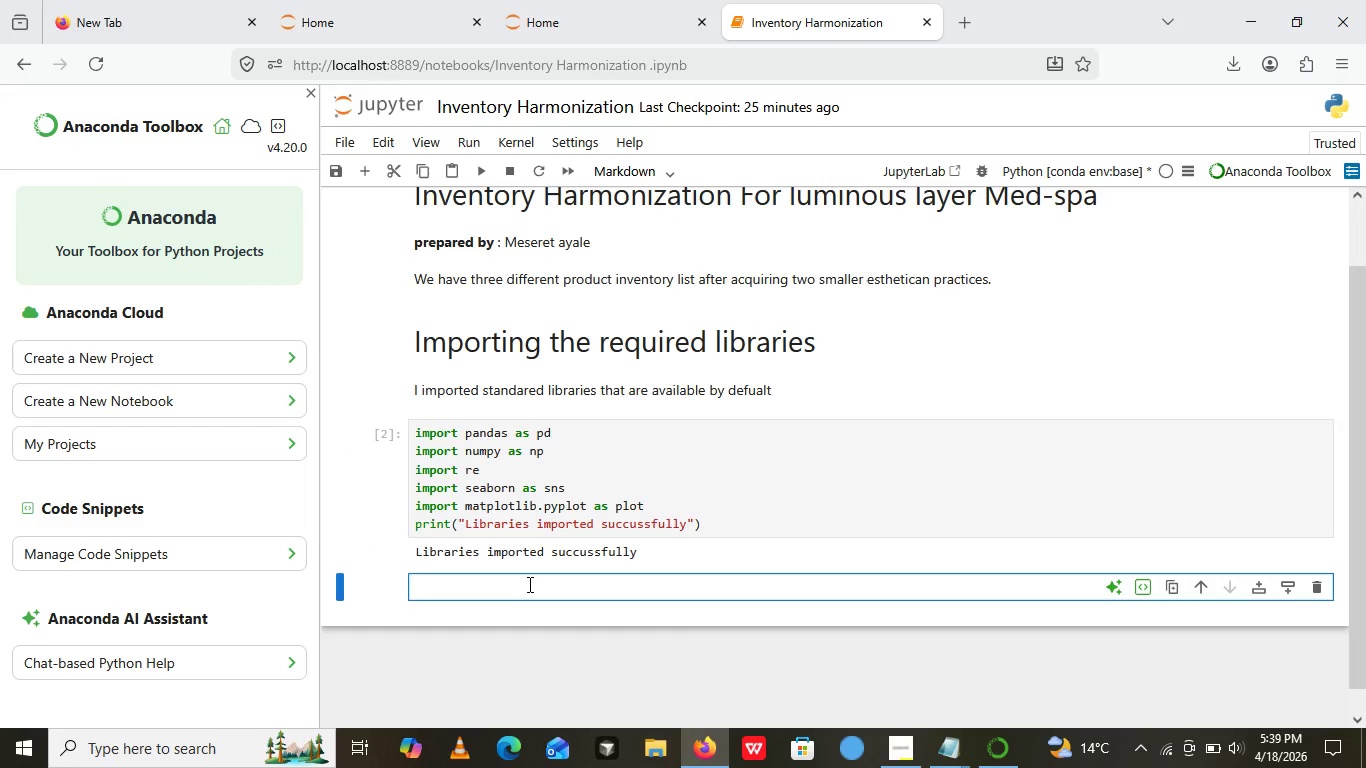 
type(## Loading Raw Distributor )
 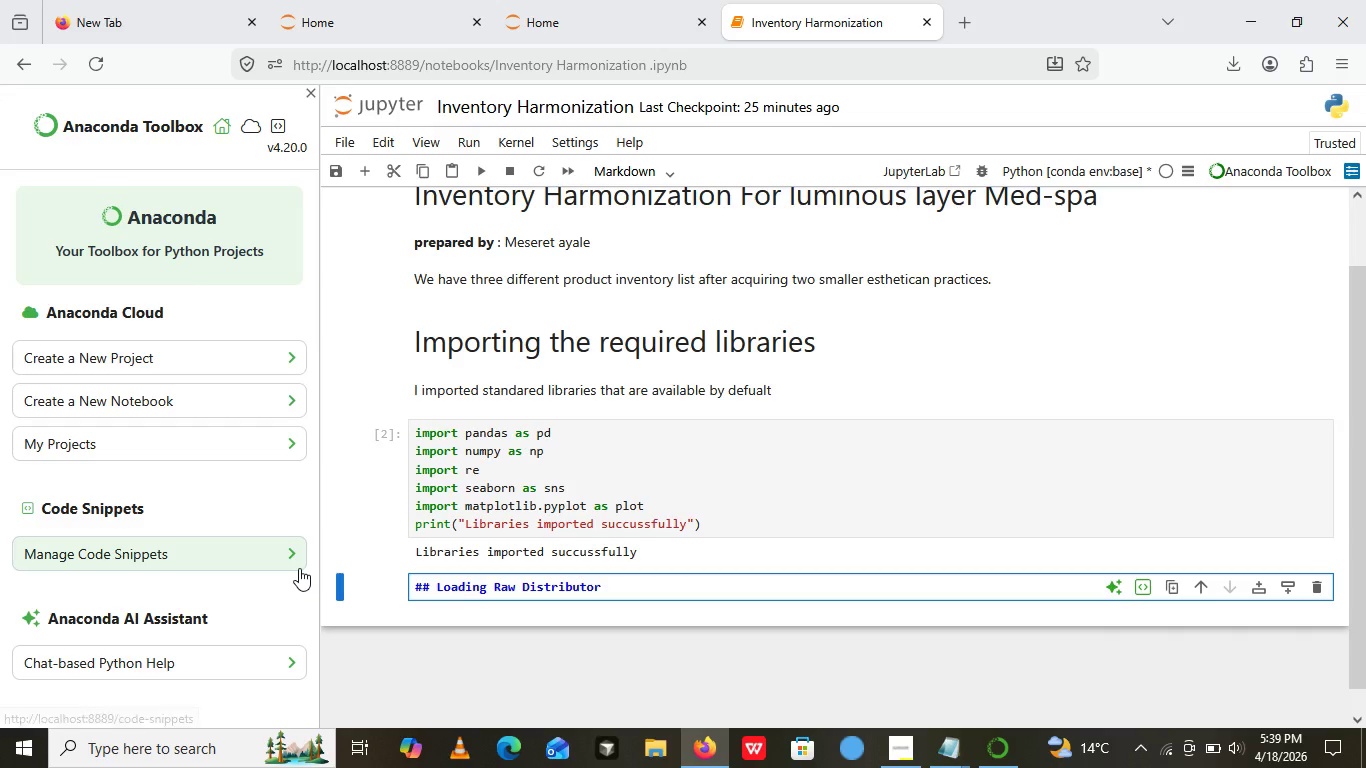 
key(Shift+A)
 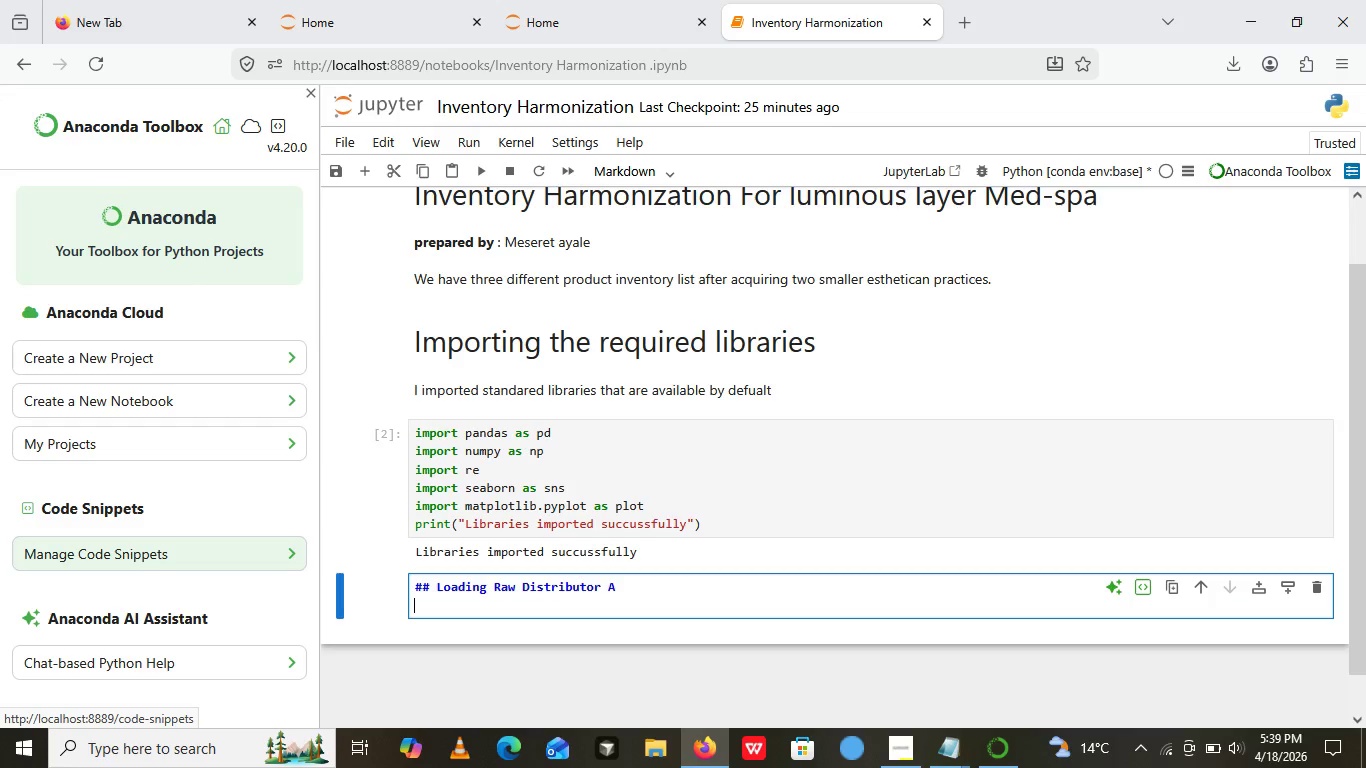 
key(Enter)
 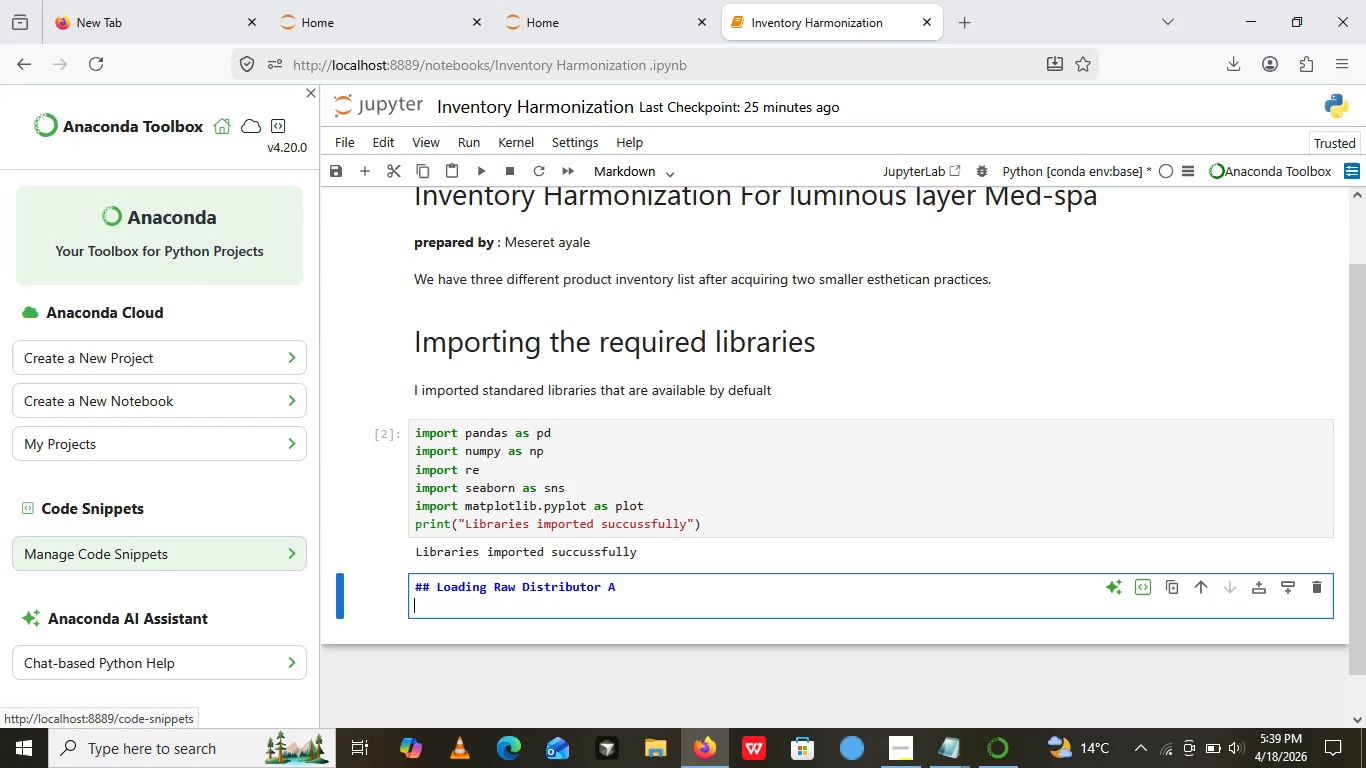 
type(This is )
 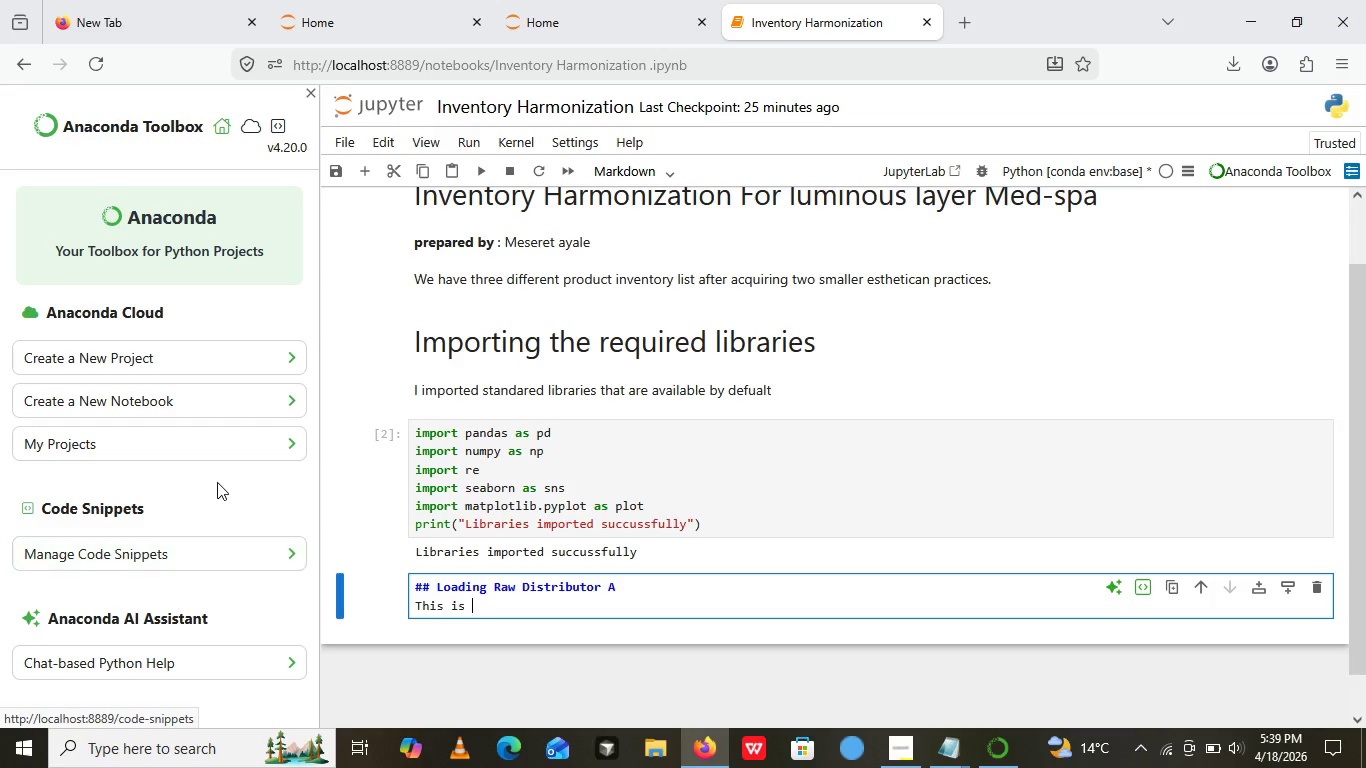 
type(theoriginal skincare products dataset ())
 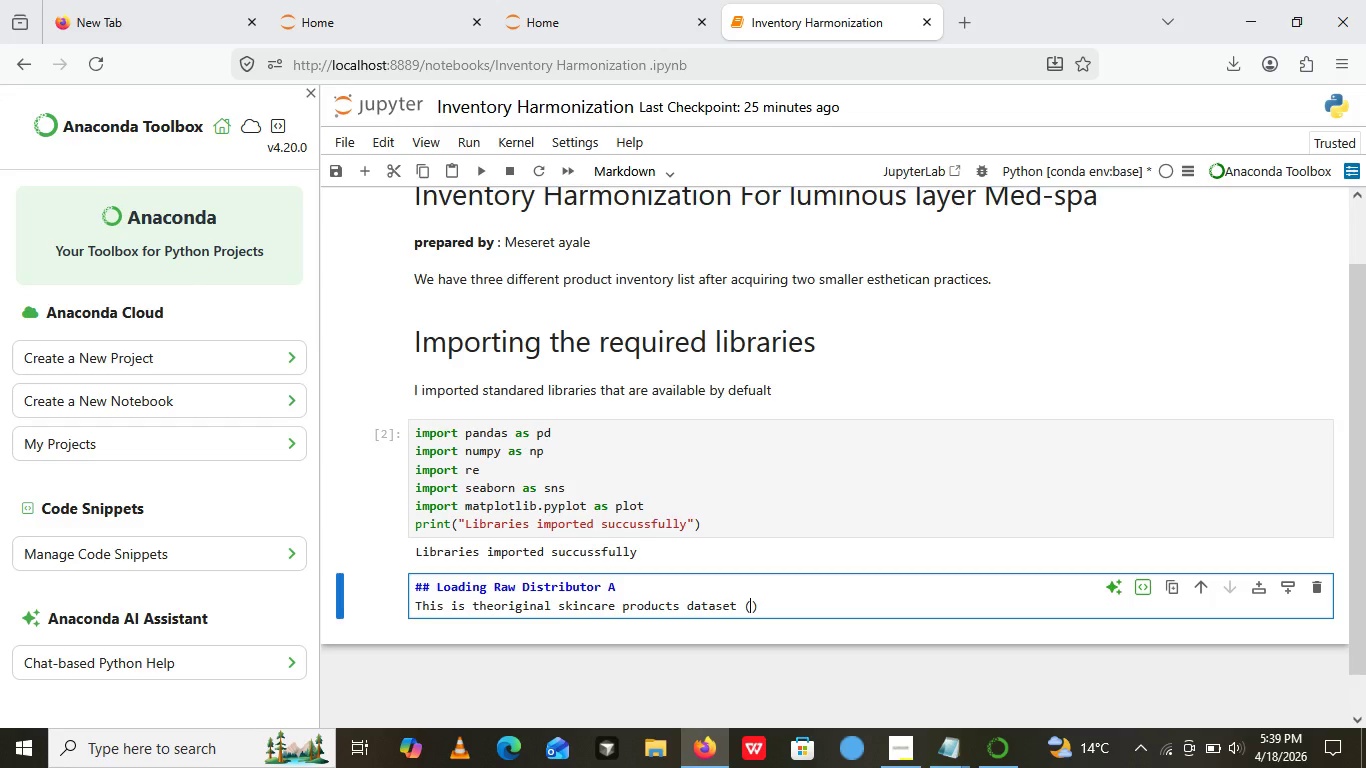 
key(ArrowLeft)
 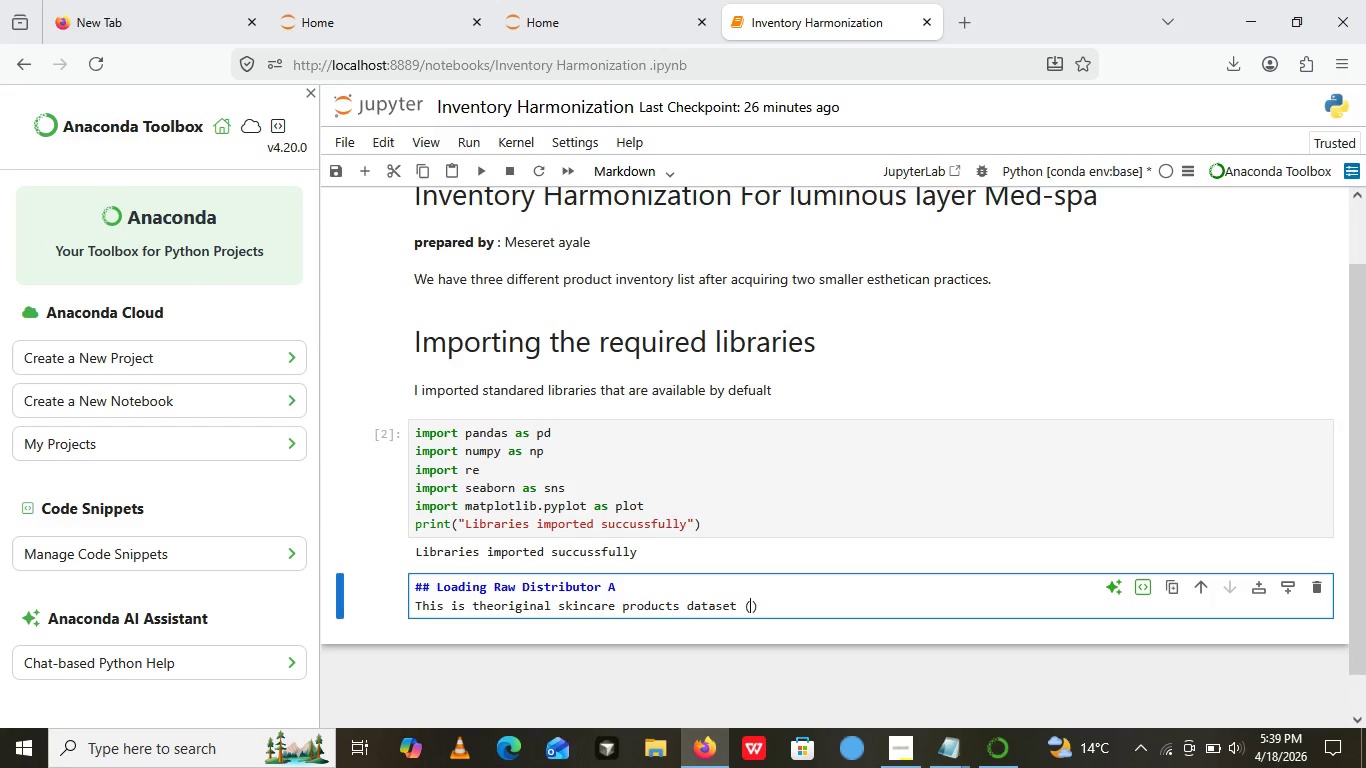 
type(te clean file )
 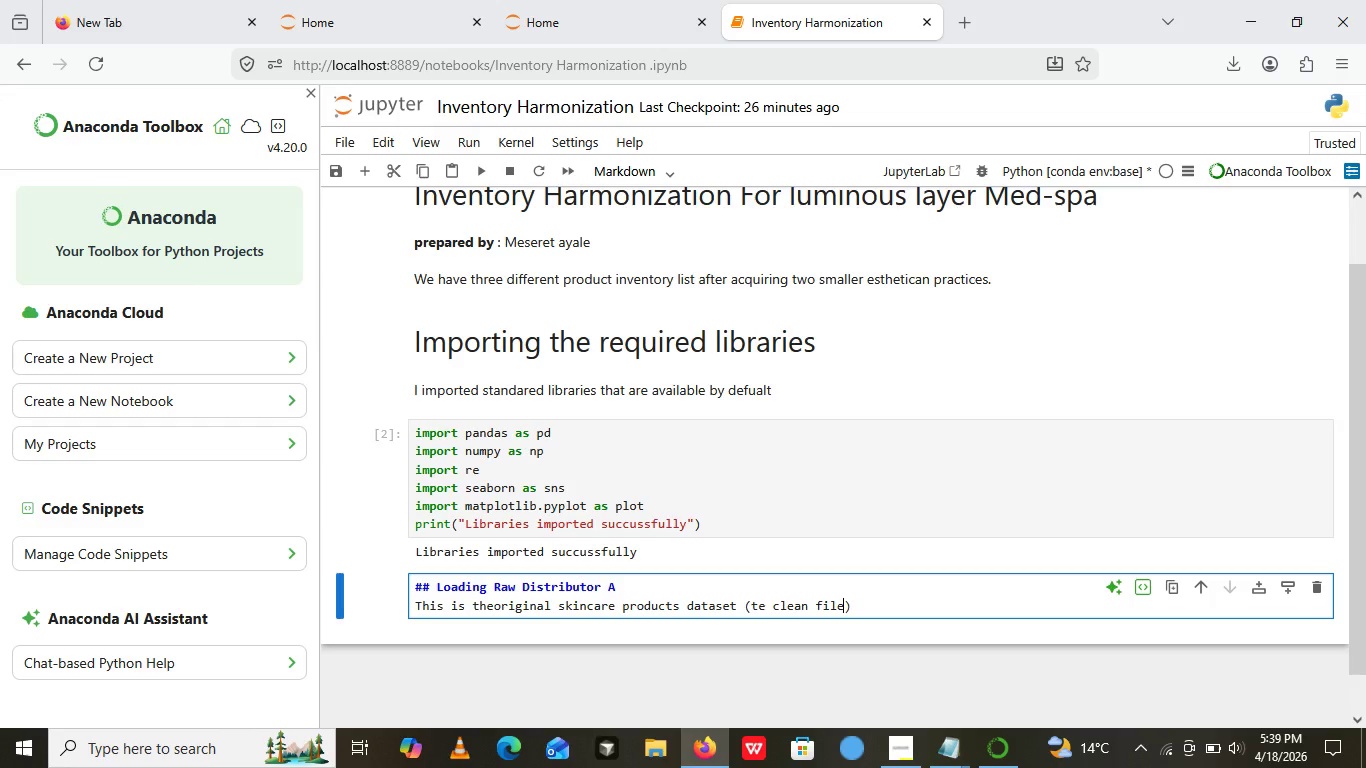 
hold_key(key=Backspace, duration=0.92)
 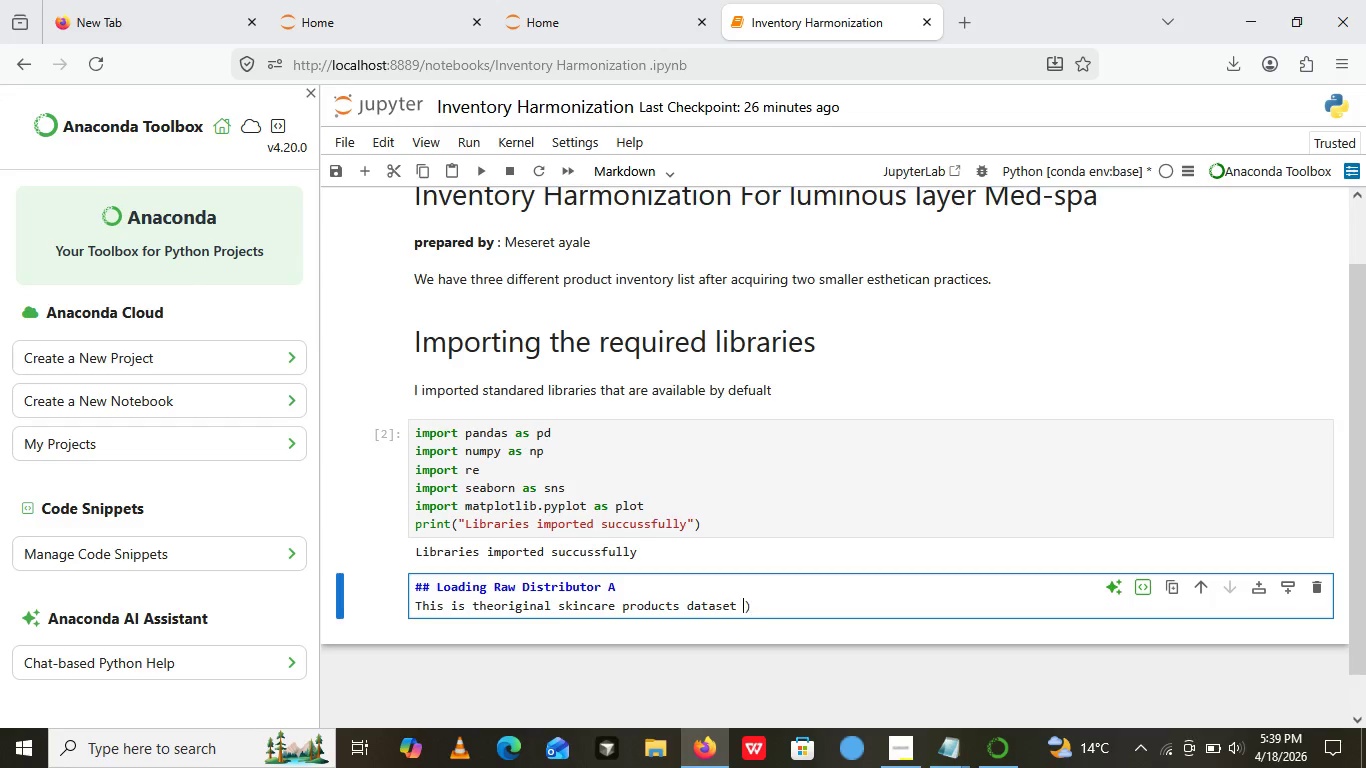 
key(Backspace)
 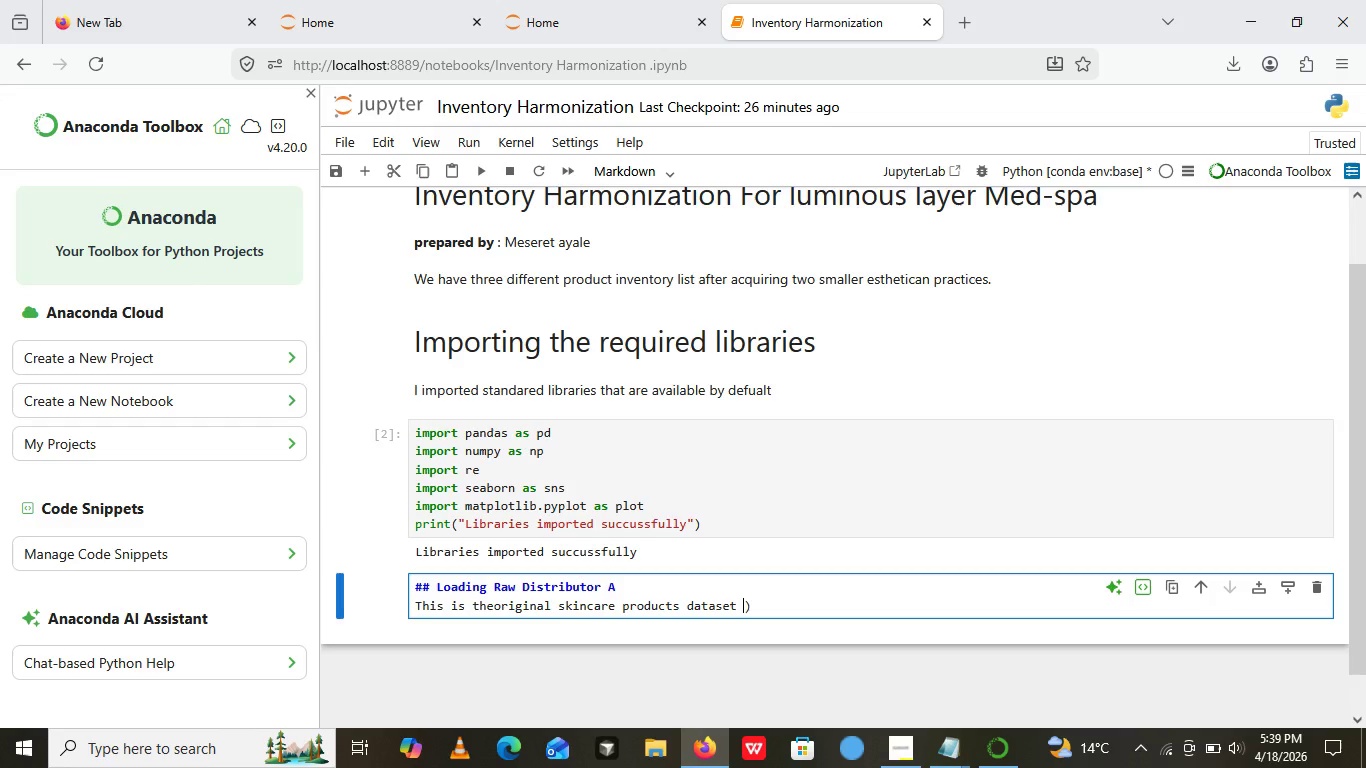 
key(Backspace)
 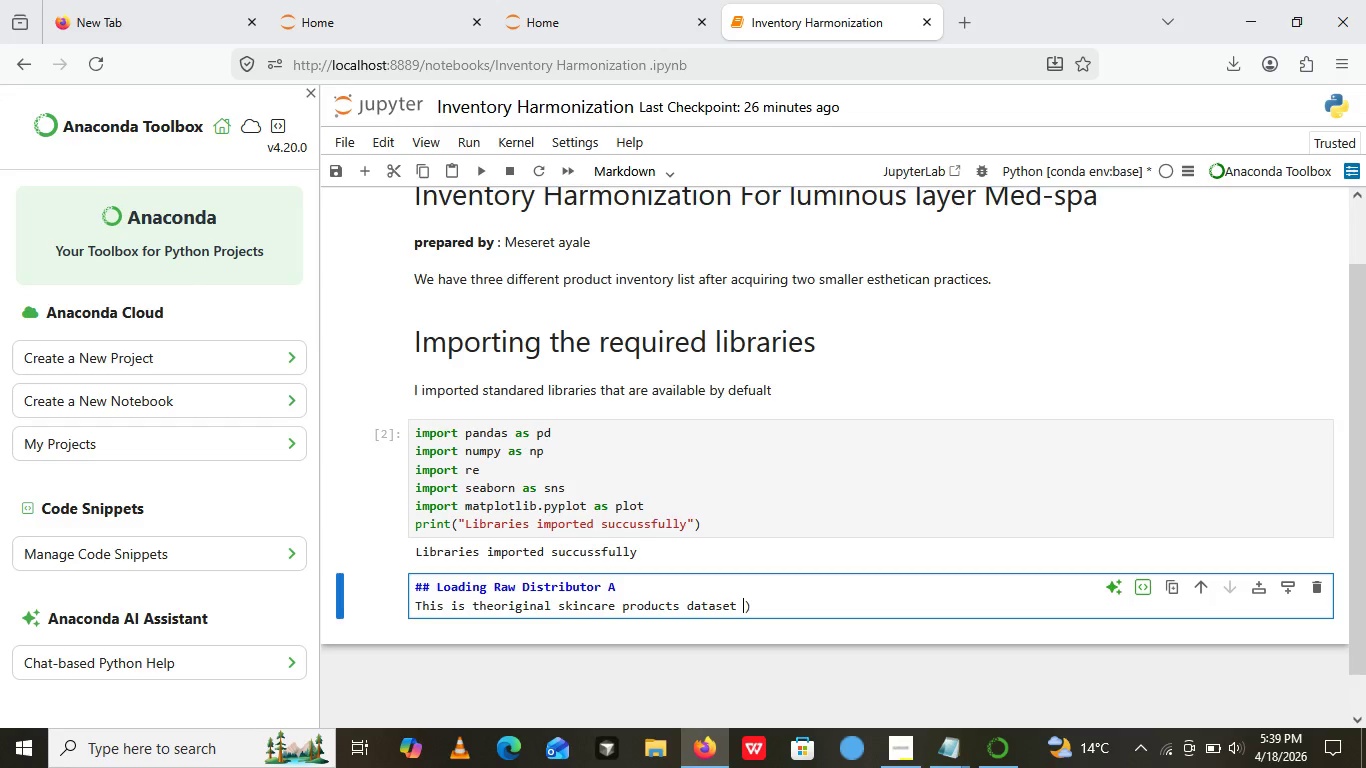 
key(Backspace)
 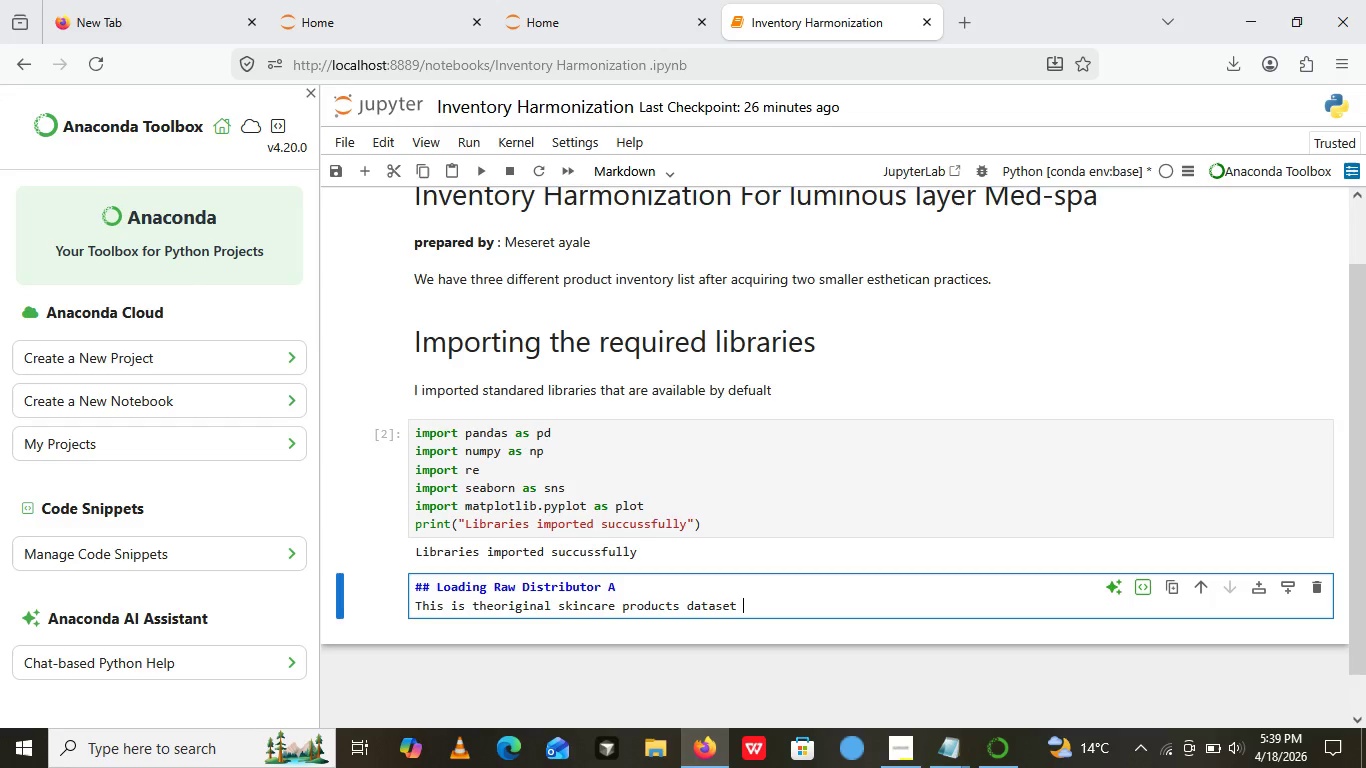 
key(ArrowRight)
 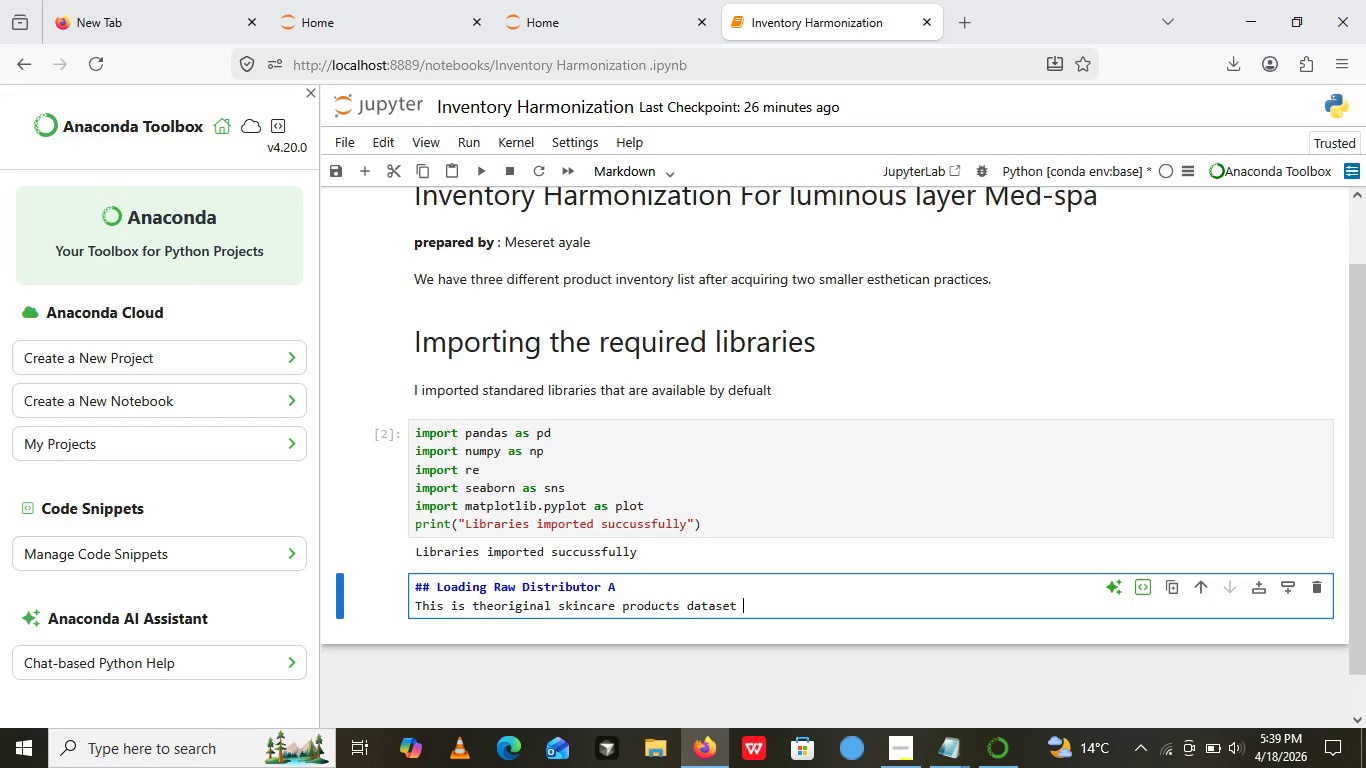 
key(Backspace)
 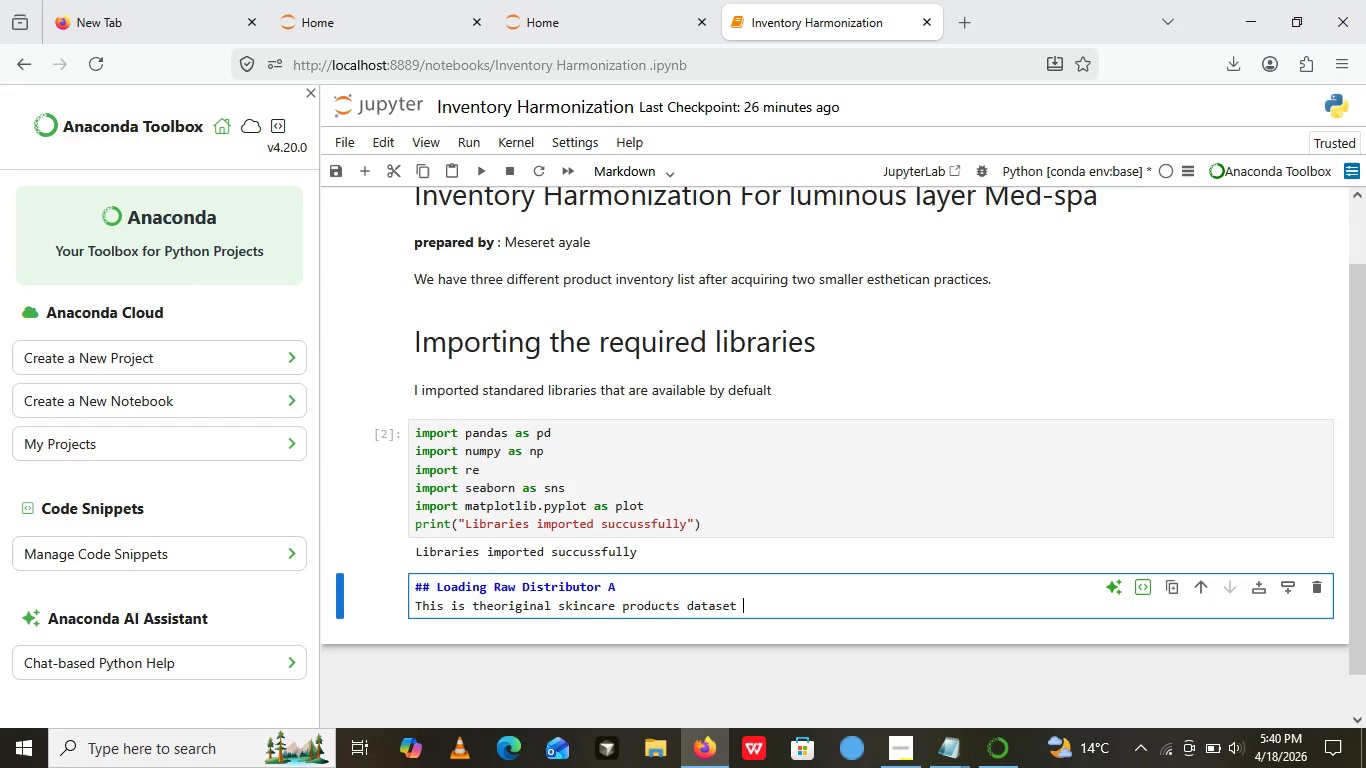 
wait(17.83)
 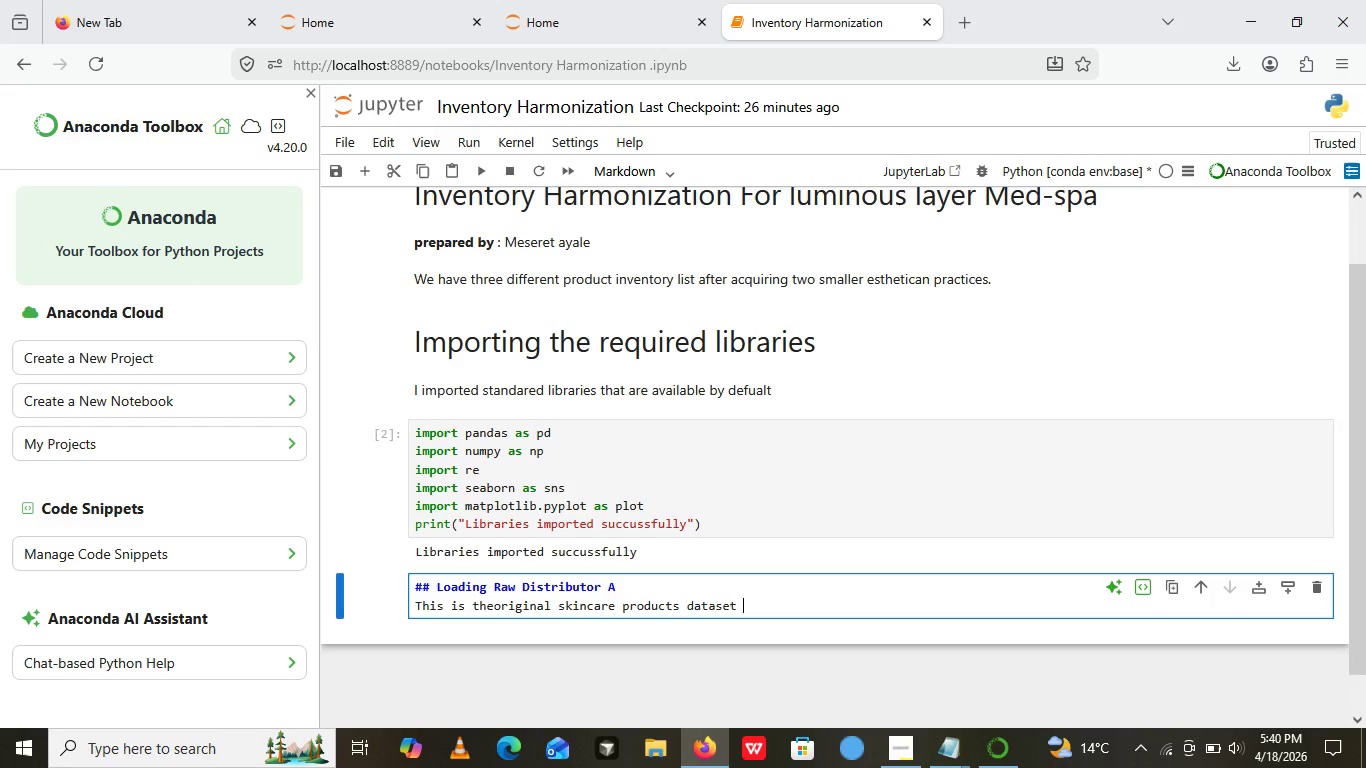 
mouse_move([88, 690])
 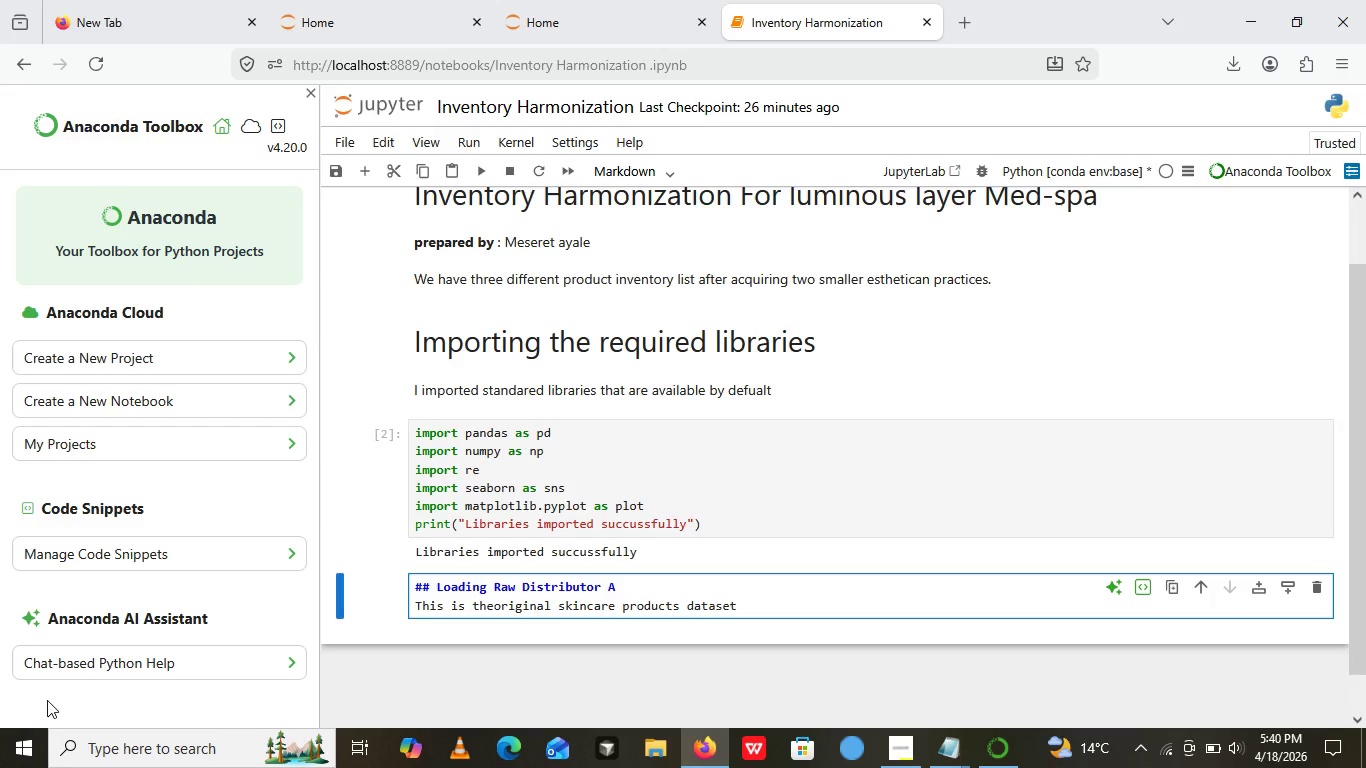 
key(Backspace)
key(Backspace)
key(Backspace)
key(Backspace)
key(Backspace)
key(Backspace)
key(Backspace)
key(Backspace)
key(Backspace)
key(Backspace)
key(Backspace)
key(Backspace)
key(Backspace)
type(s the data se)
key(Backspace)
key(Backspace)
key(Backspace)
type(set i use from kaggle )
 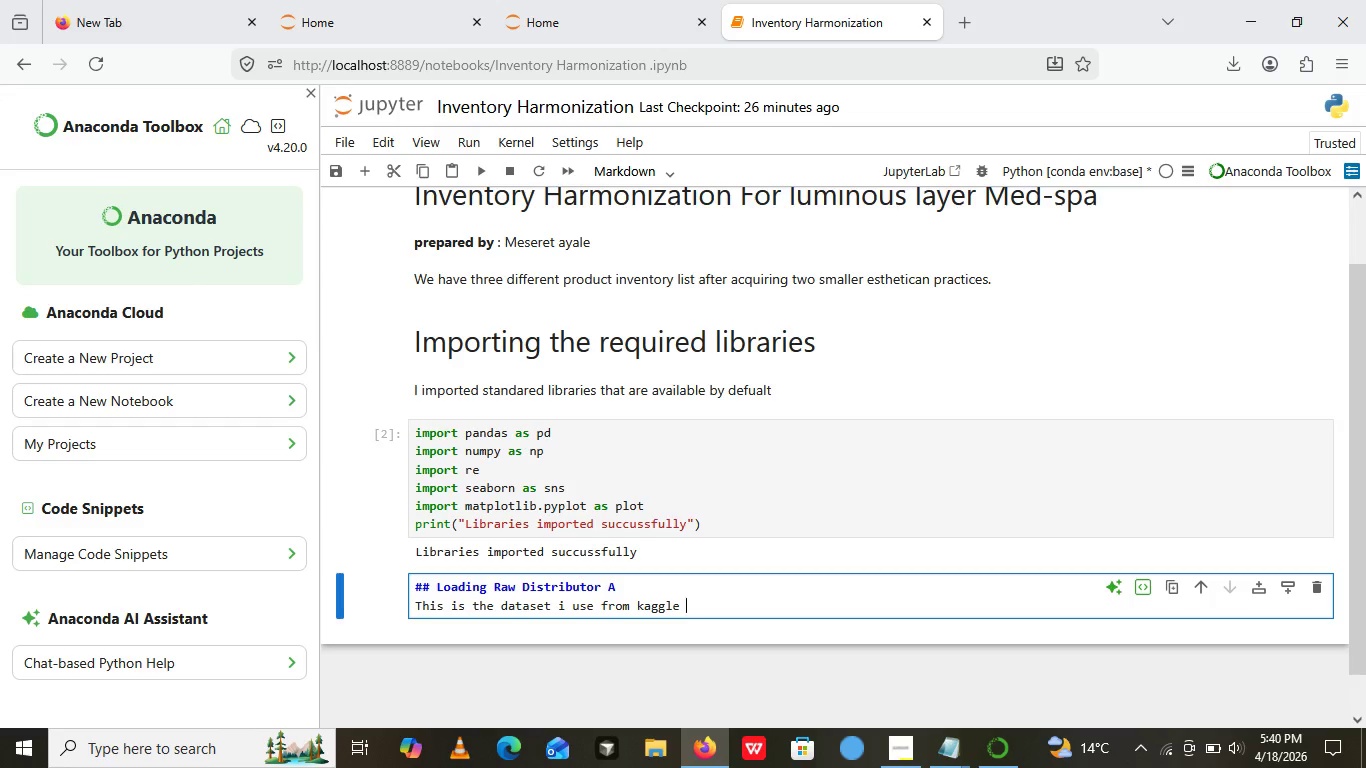 
wait(13.64)
 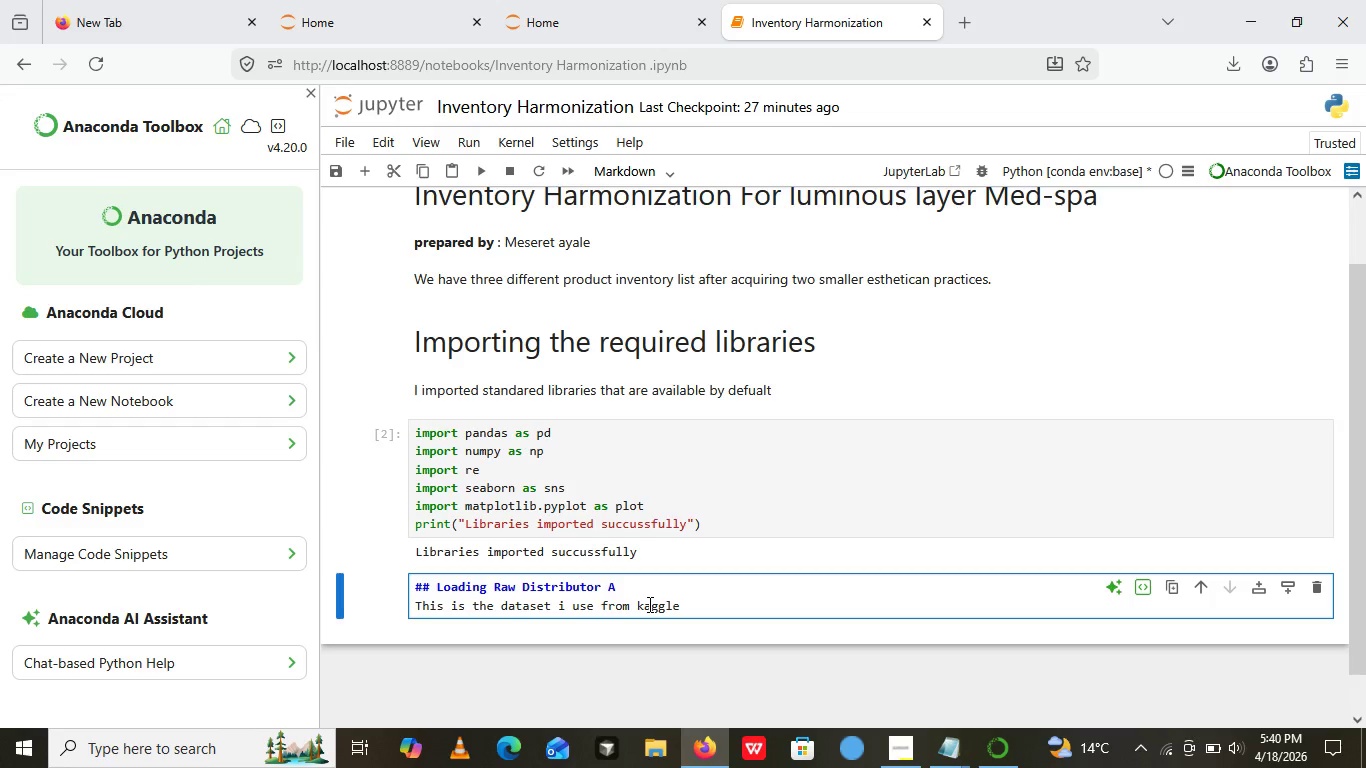 
left_click([486, 160])
 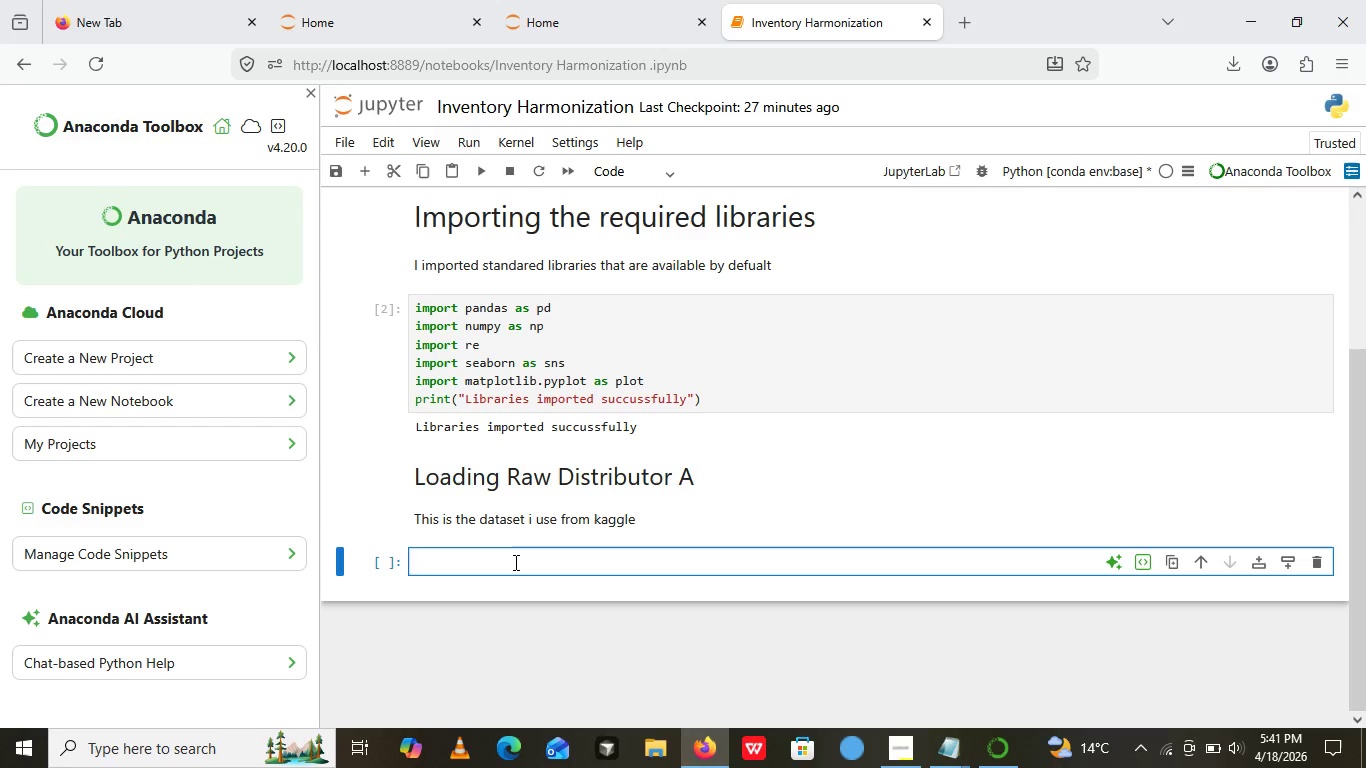 
wait(6.38)
 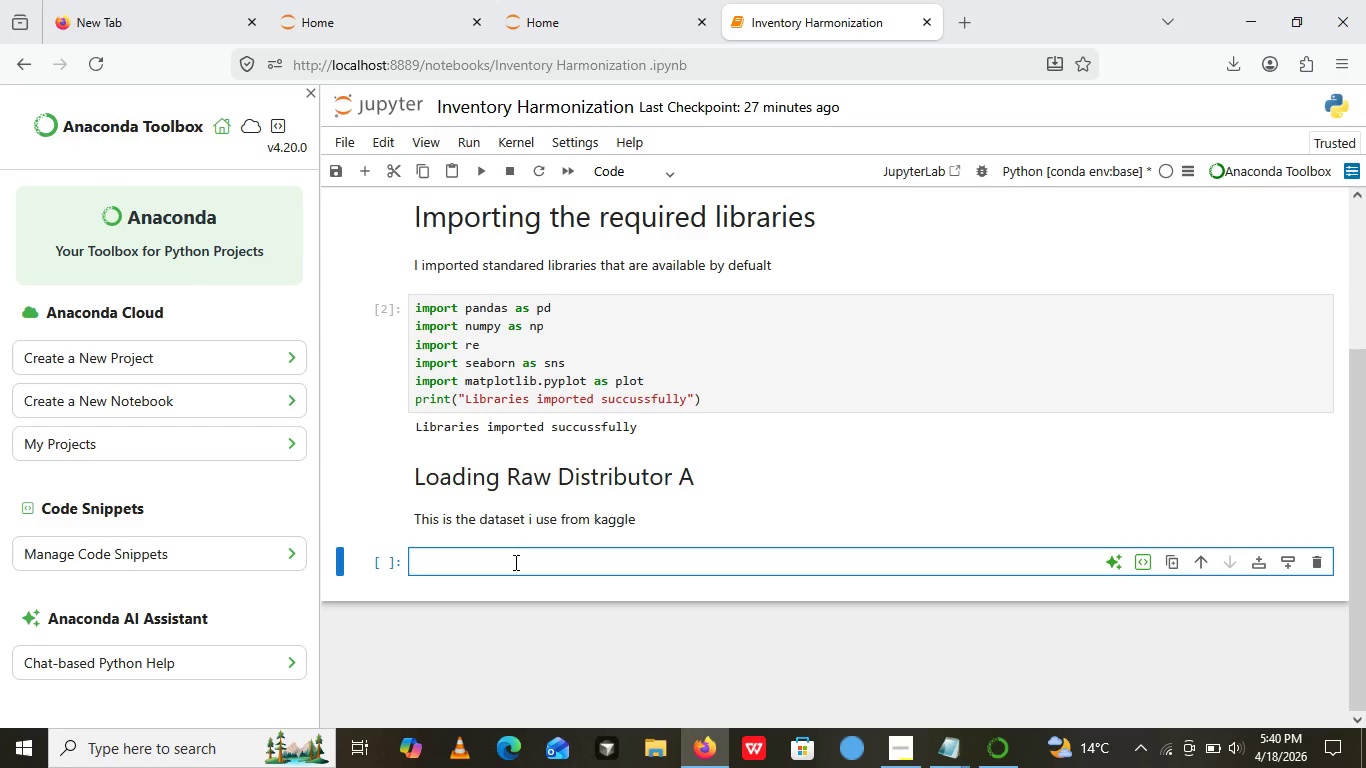 
type(#load Distr)
 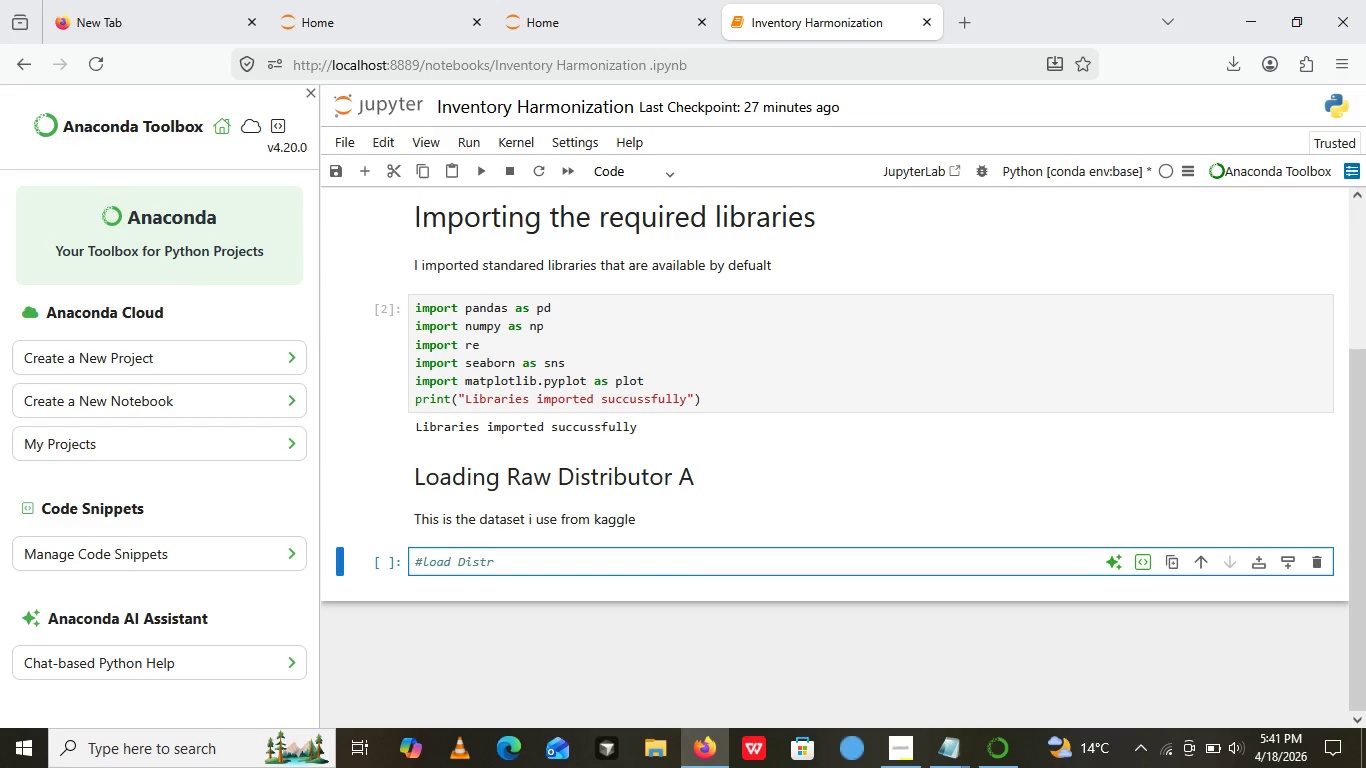 
type(in)
key(Backspace)
type(butor)
 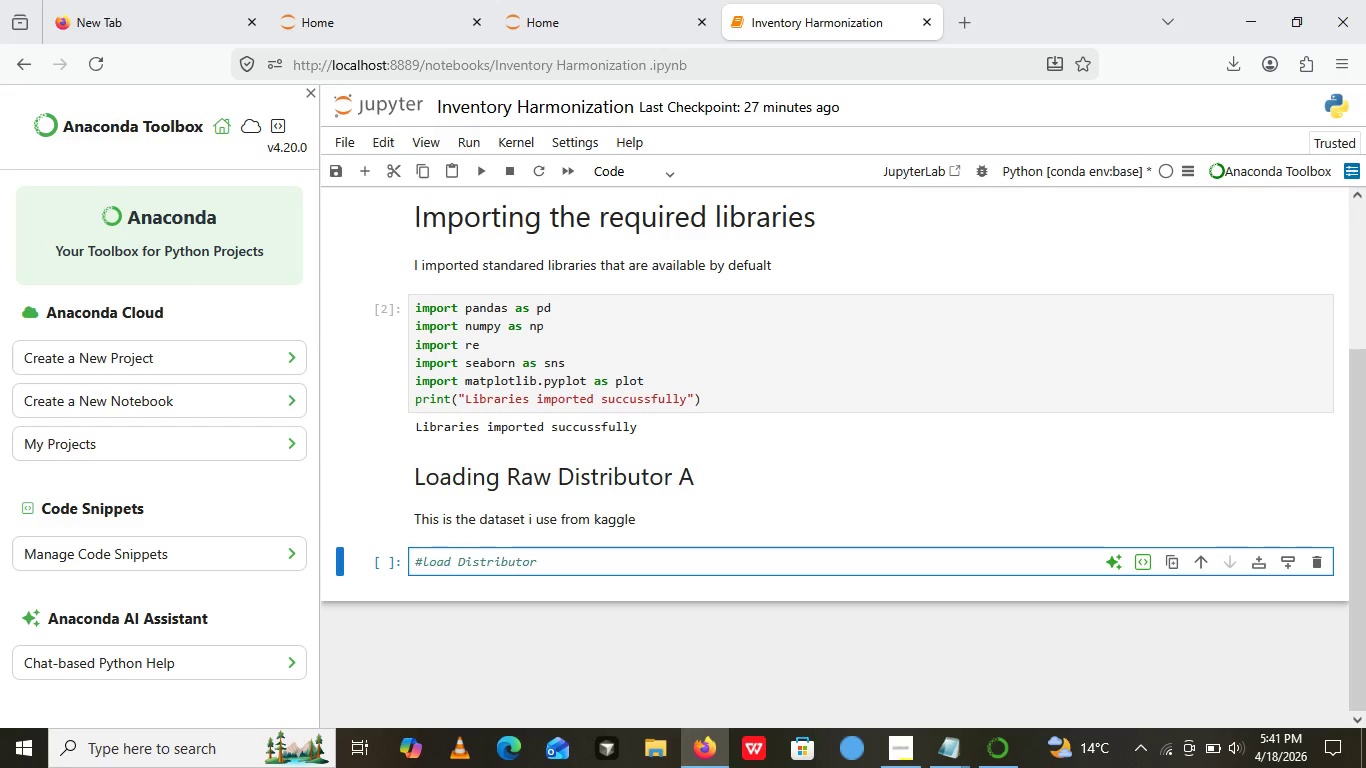 
hold_key(key=Space, duration=0.41)
 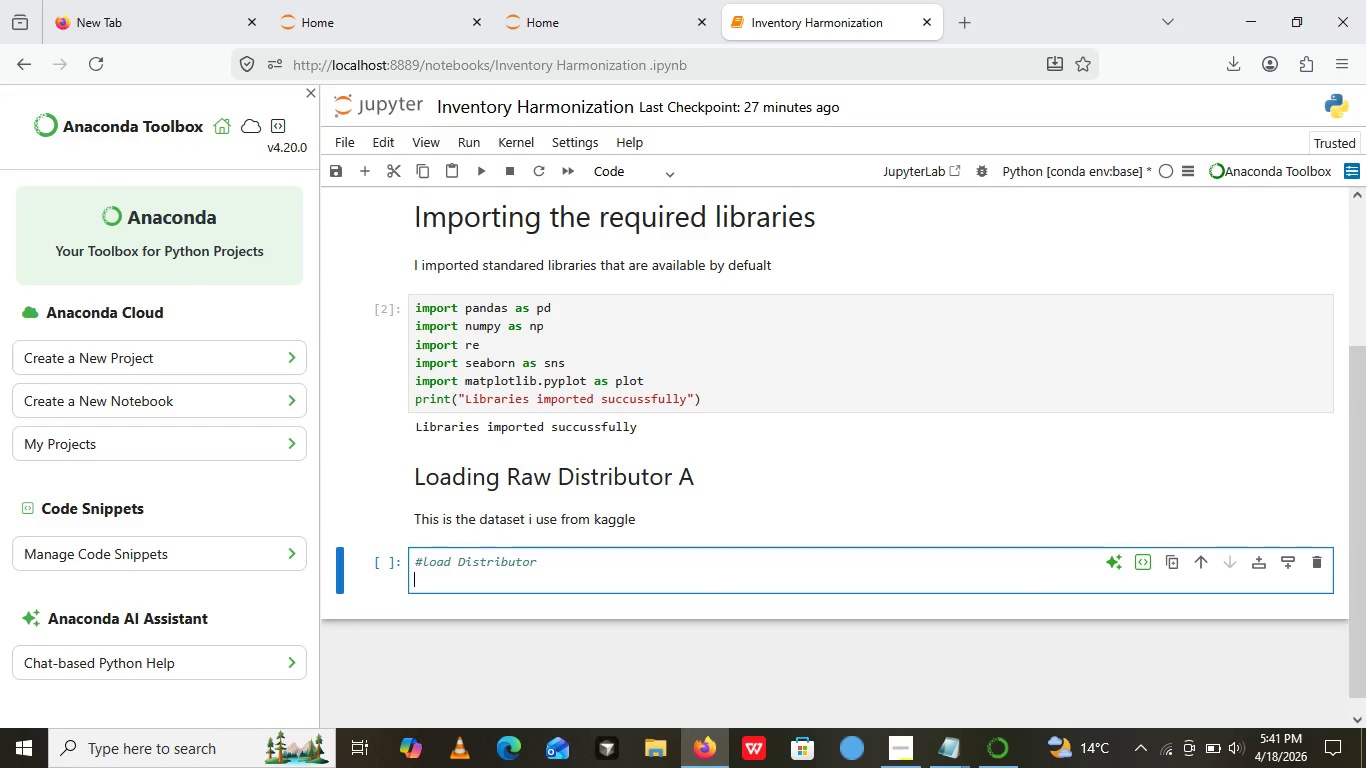 
key(Enter)
 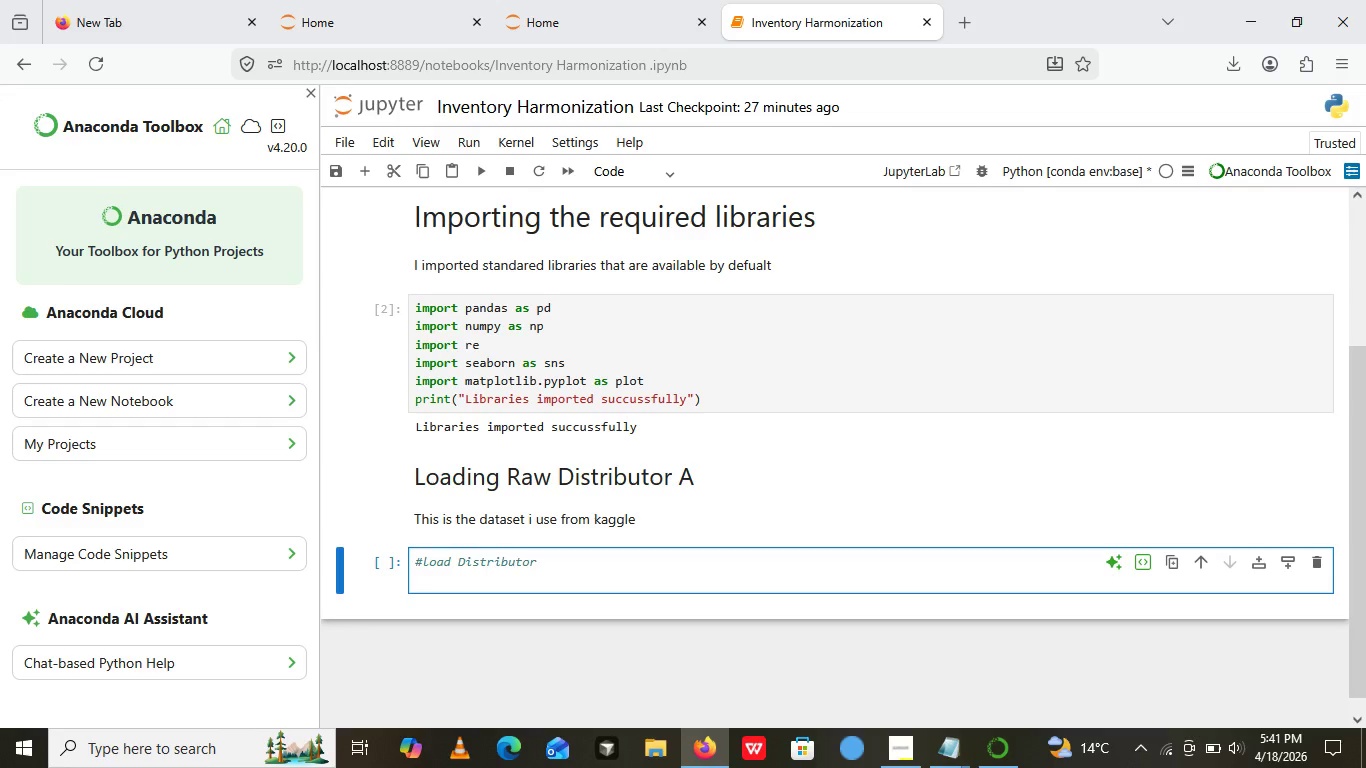 
type(df_a =pd.read_csn)
key(Backspace)
type(v())
 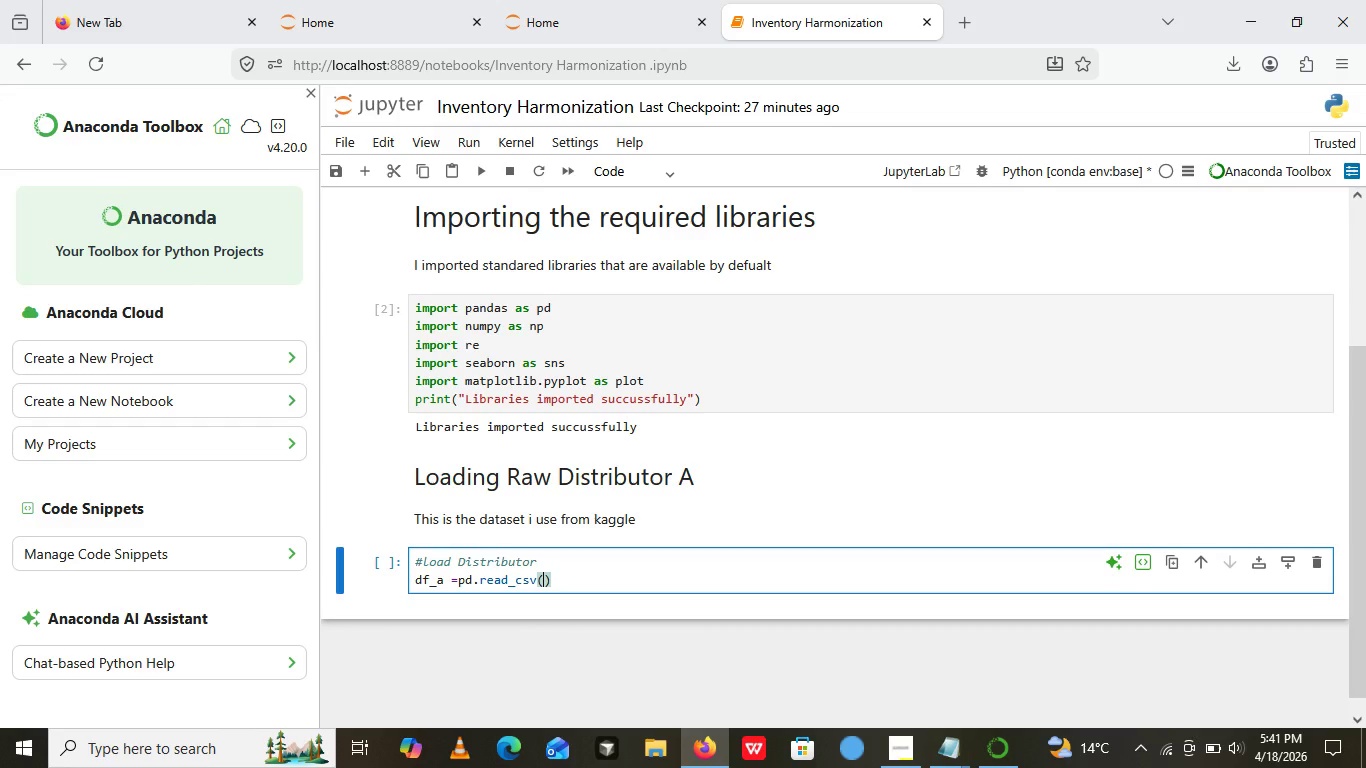 
key(ArrowLeft)
 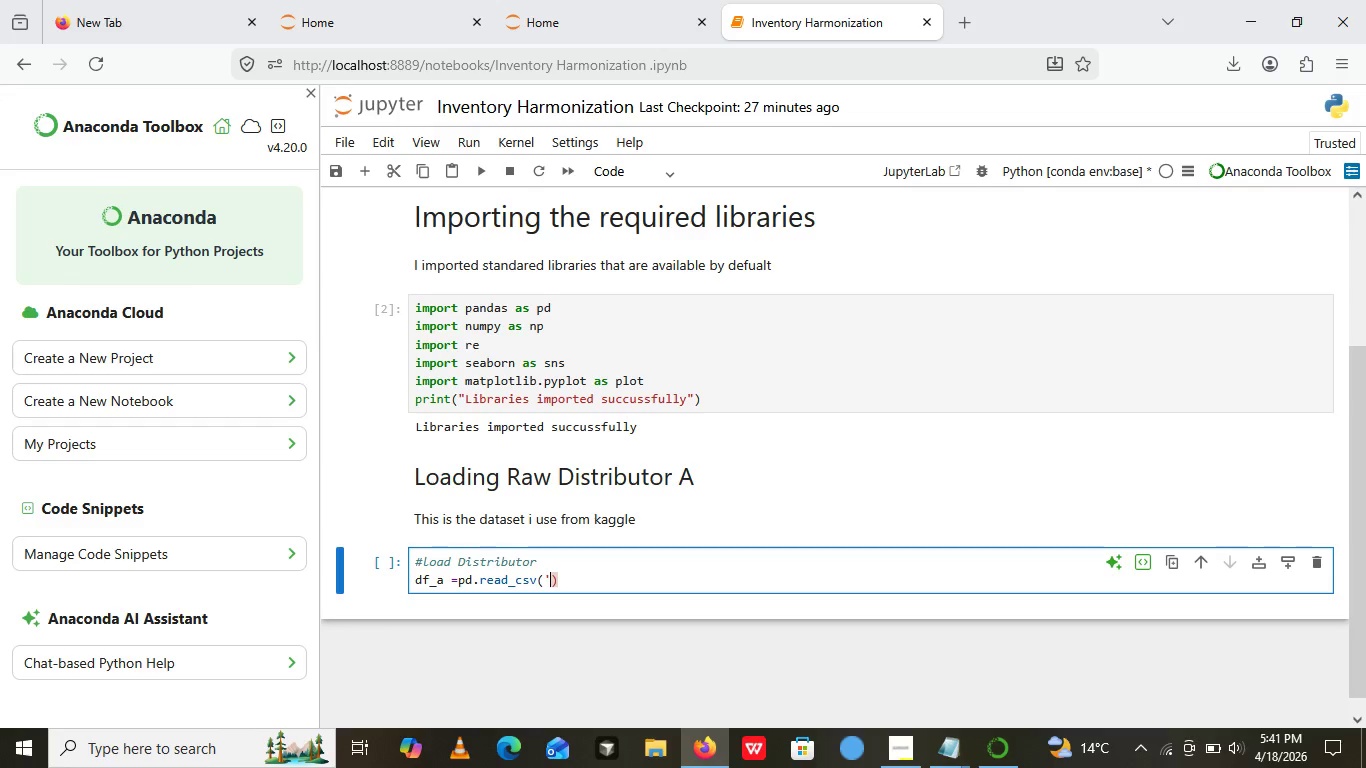 
key(Quote)
 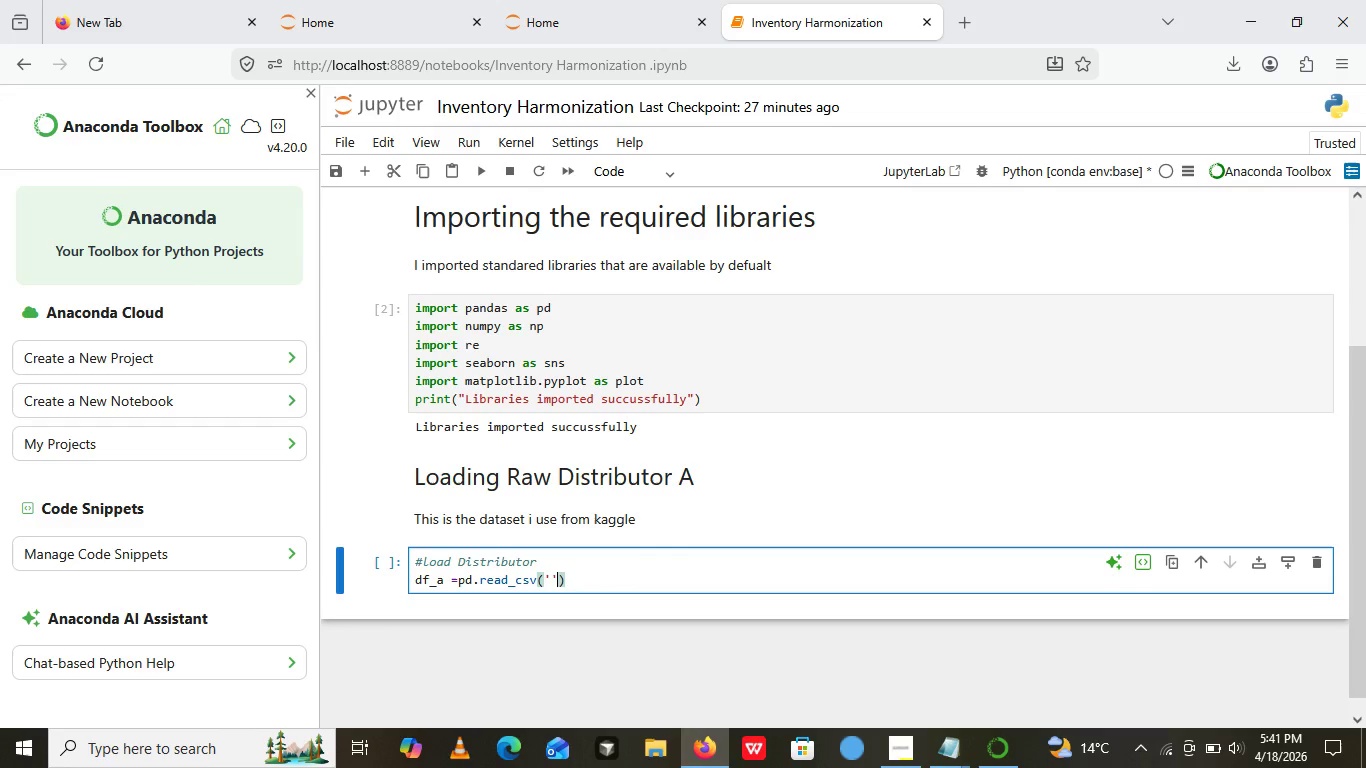 
key(Quote)
 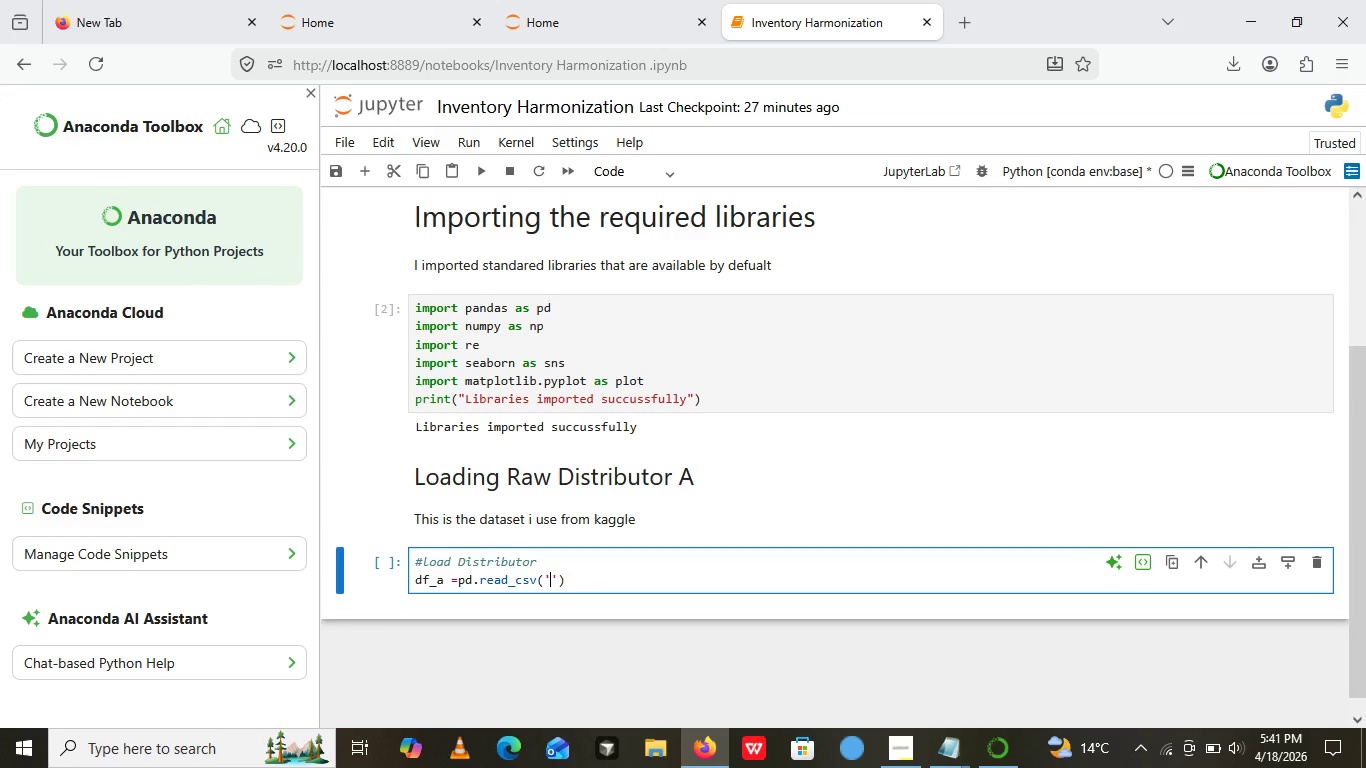 
key(ArrowLeft)
 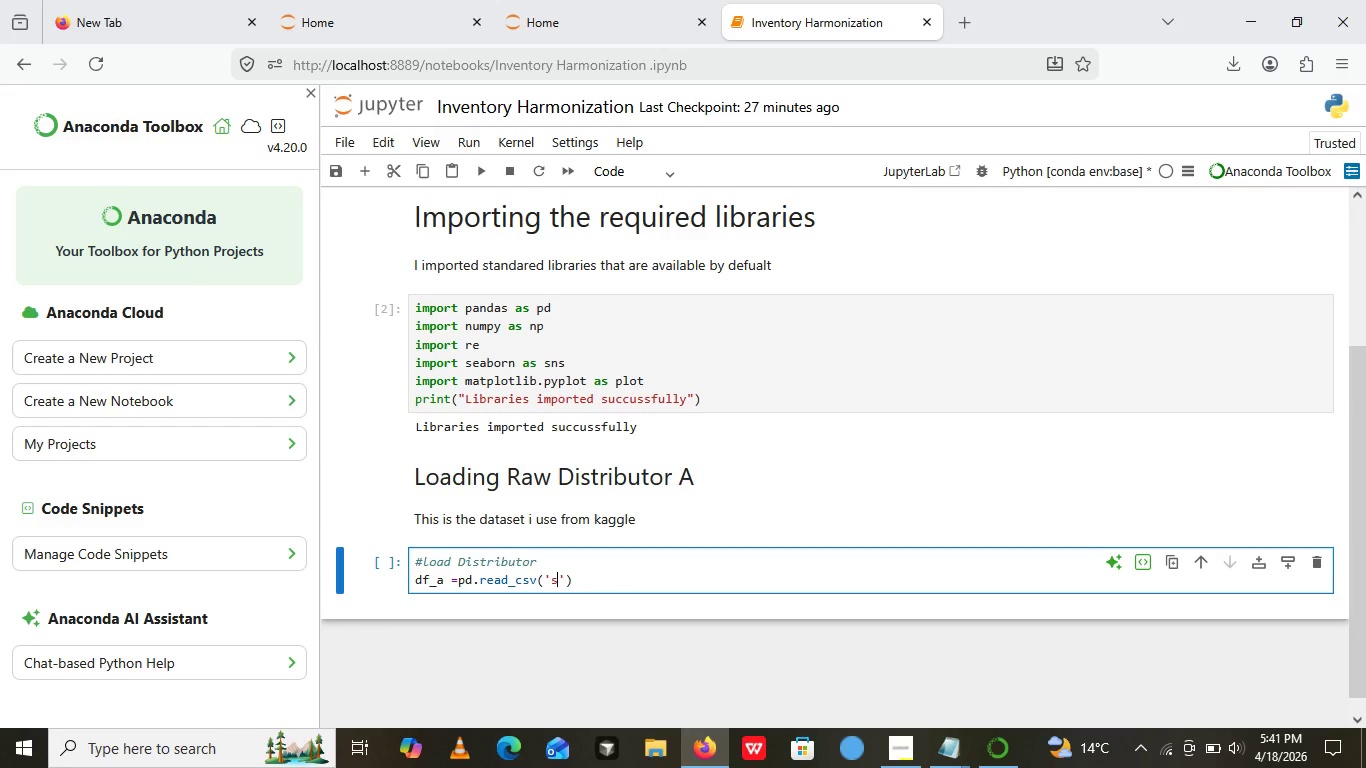 
type(skincare_products_cean.xls)
 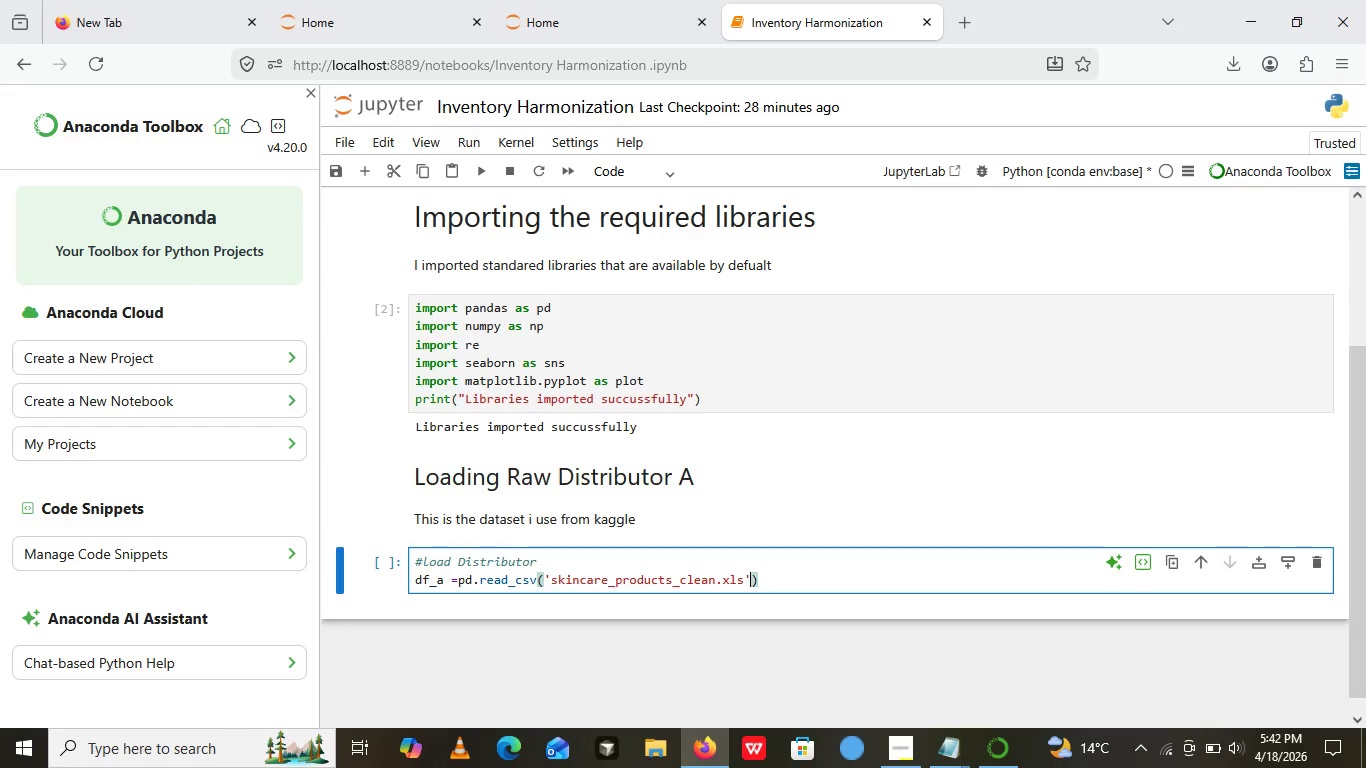 
key(ArrowRight)
 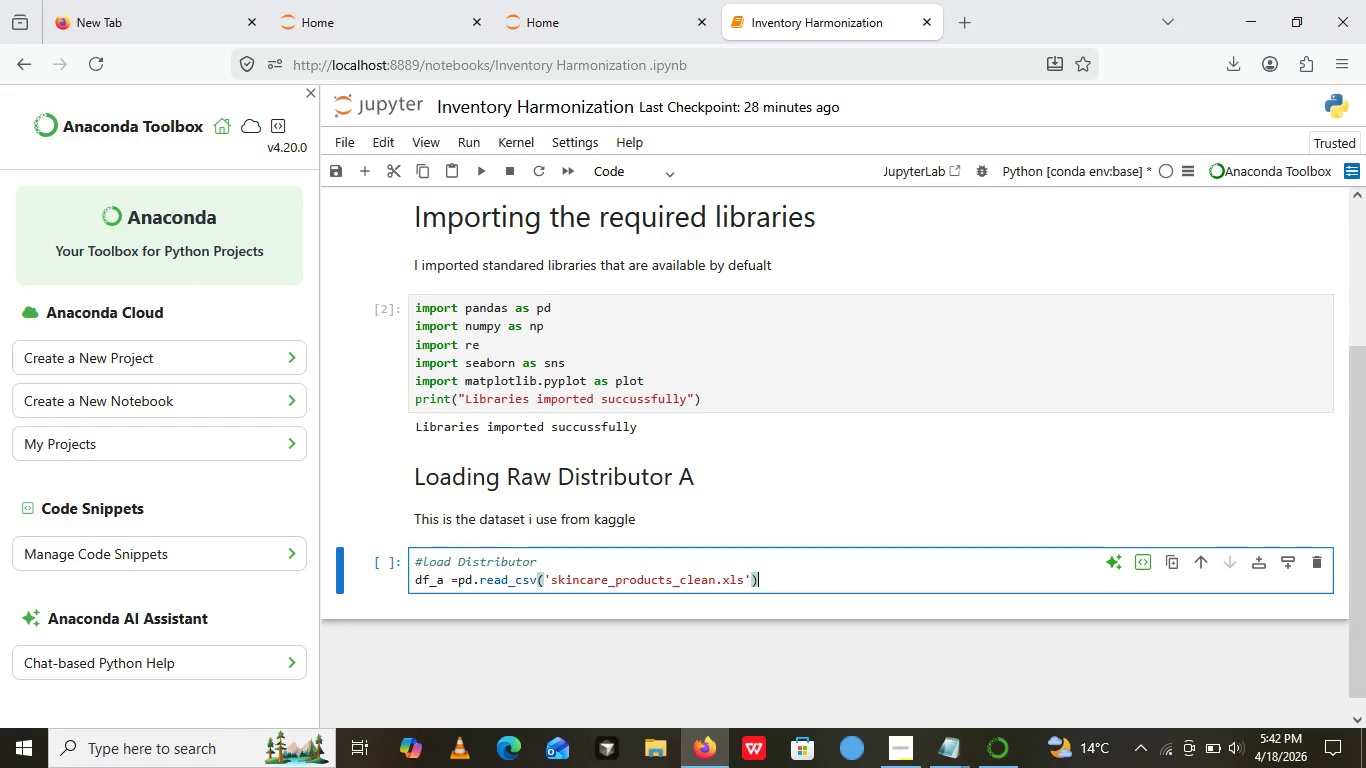 
key(ArrowRight)
 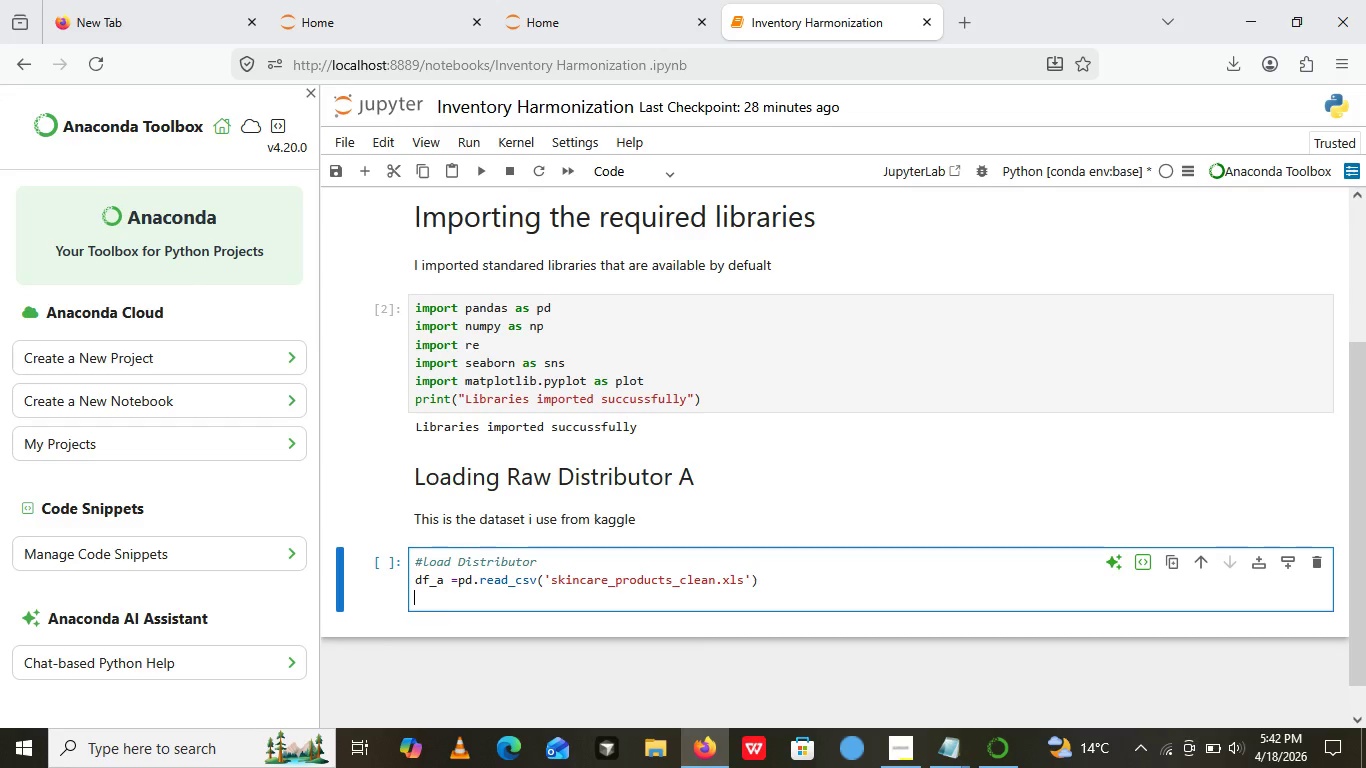 
key(Enter)
 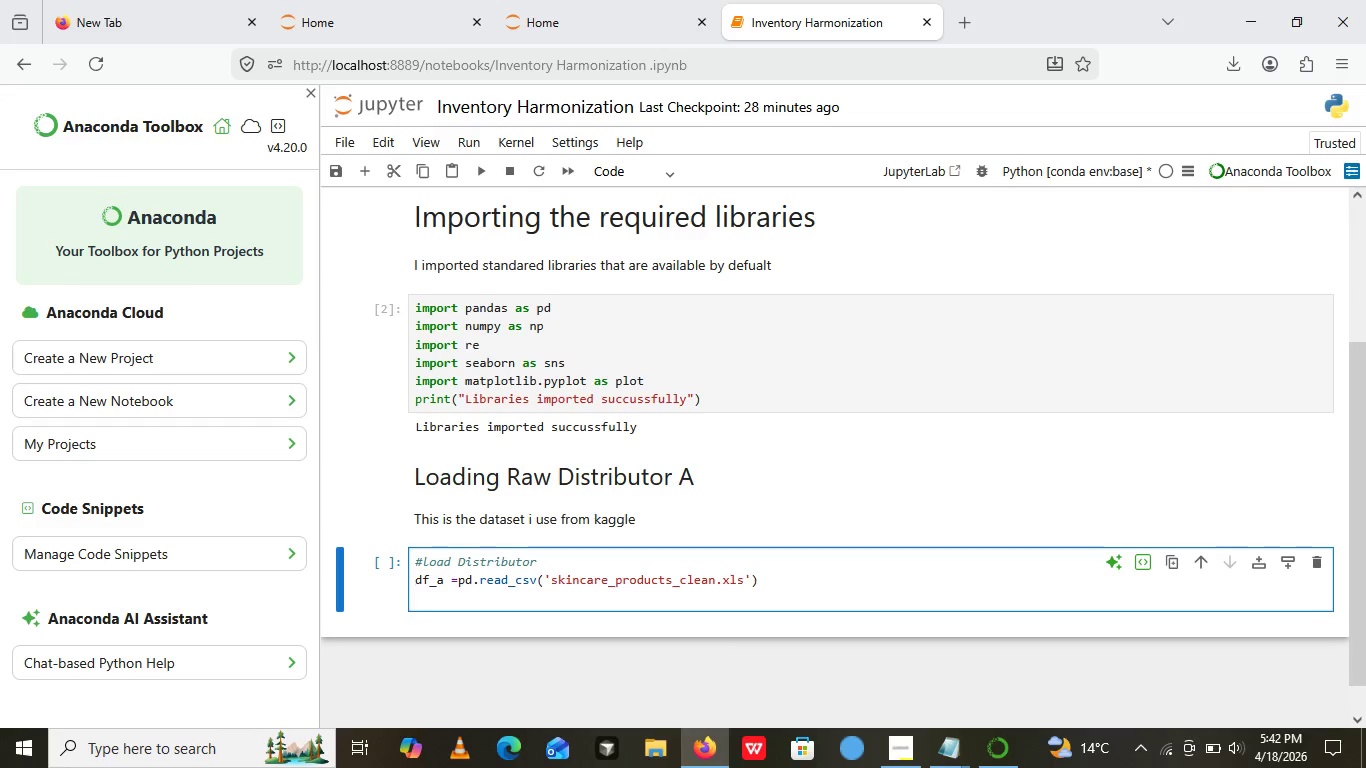 
wait(9.77)
 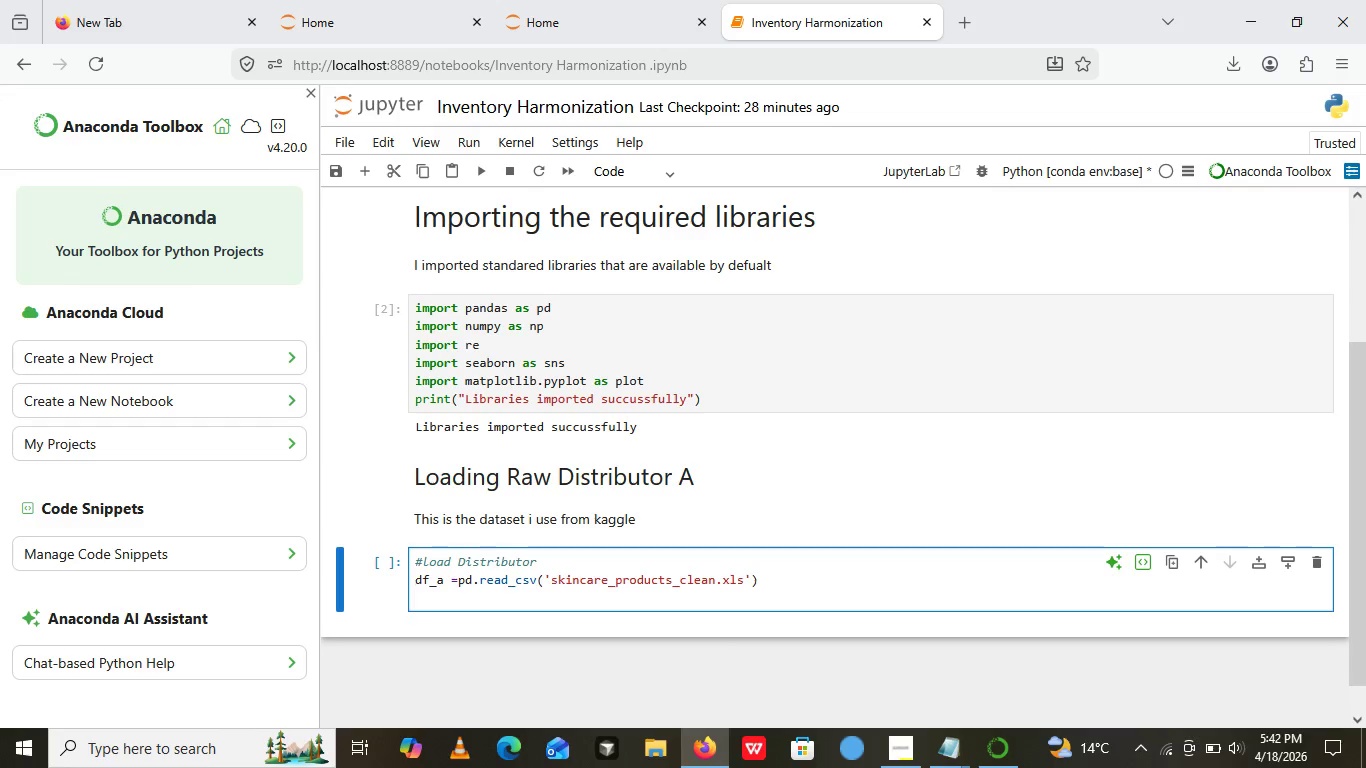 
type(print )
key(Backspace)
type(())
 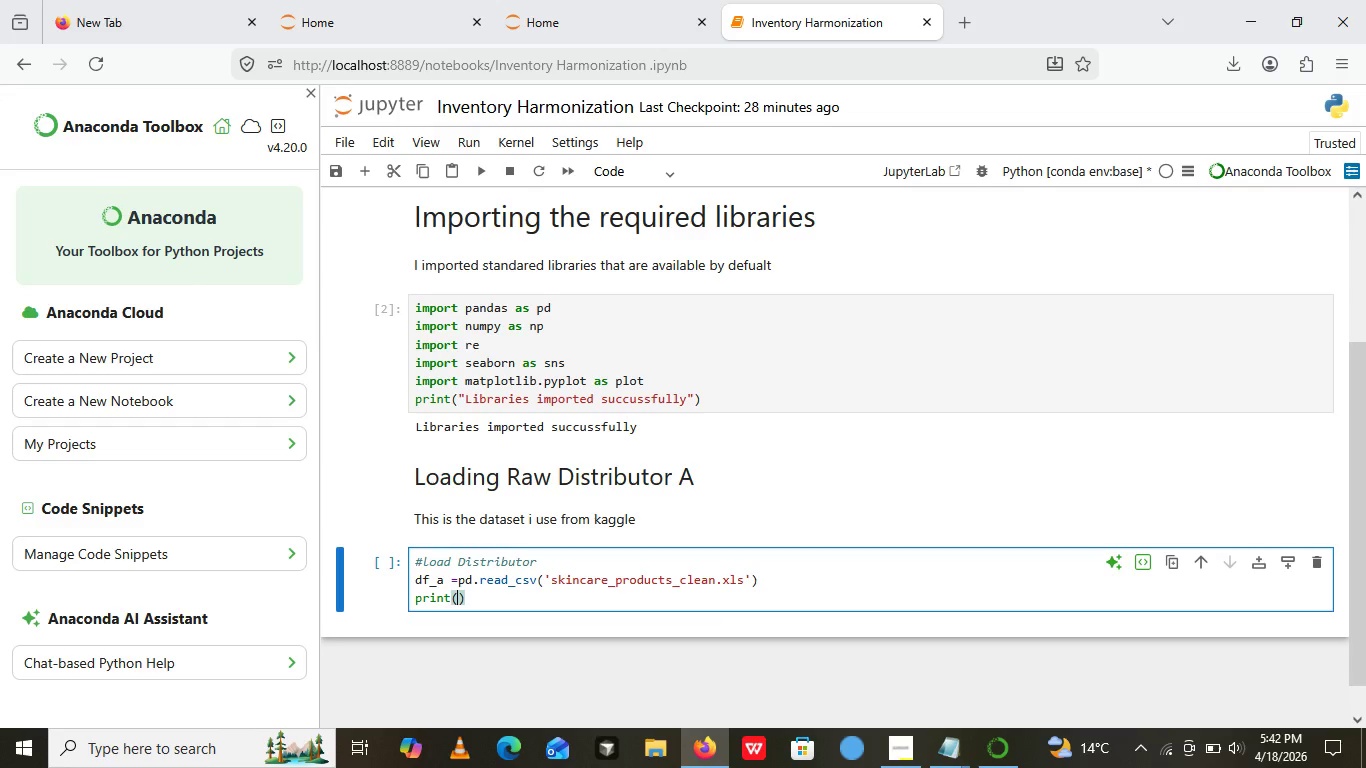 
key(ArrowLeft)
 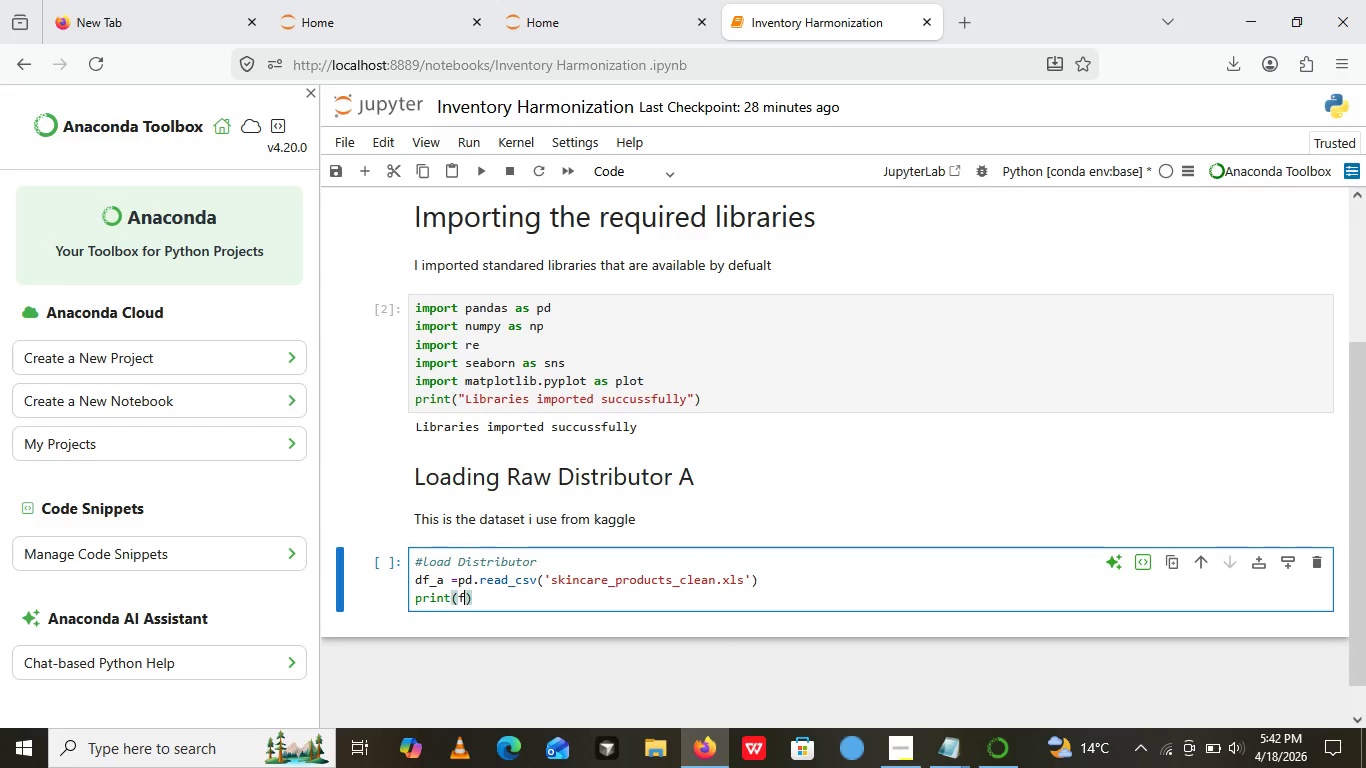 
key(F)
 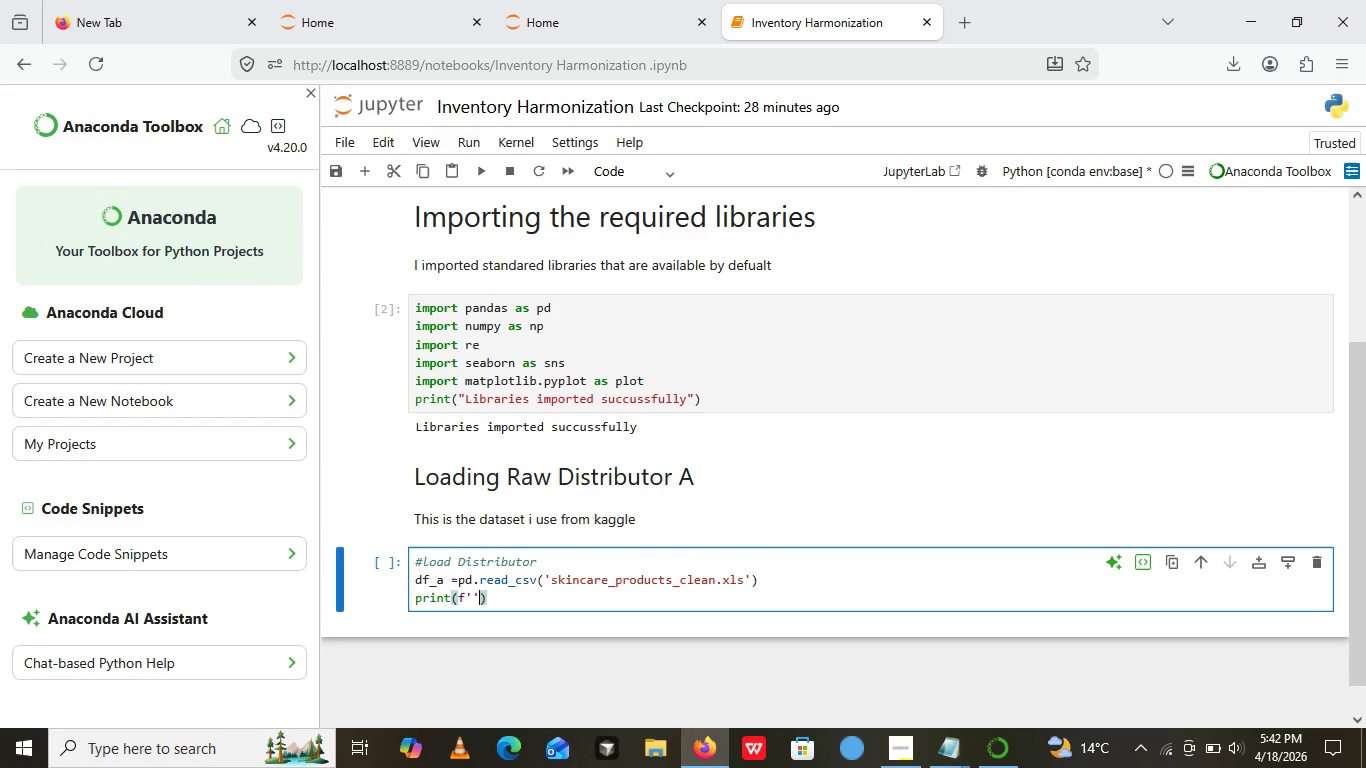 
key(Quote)
 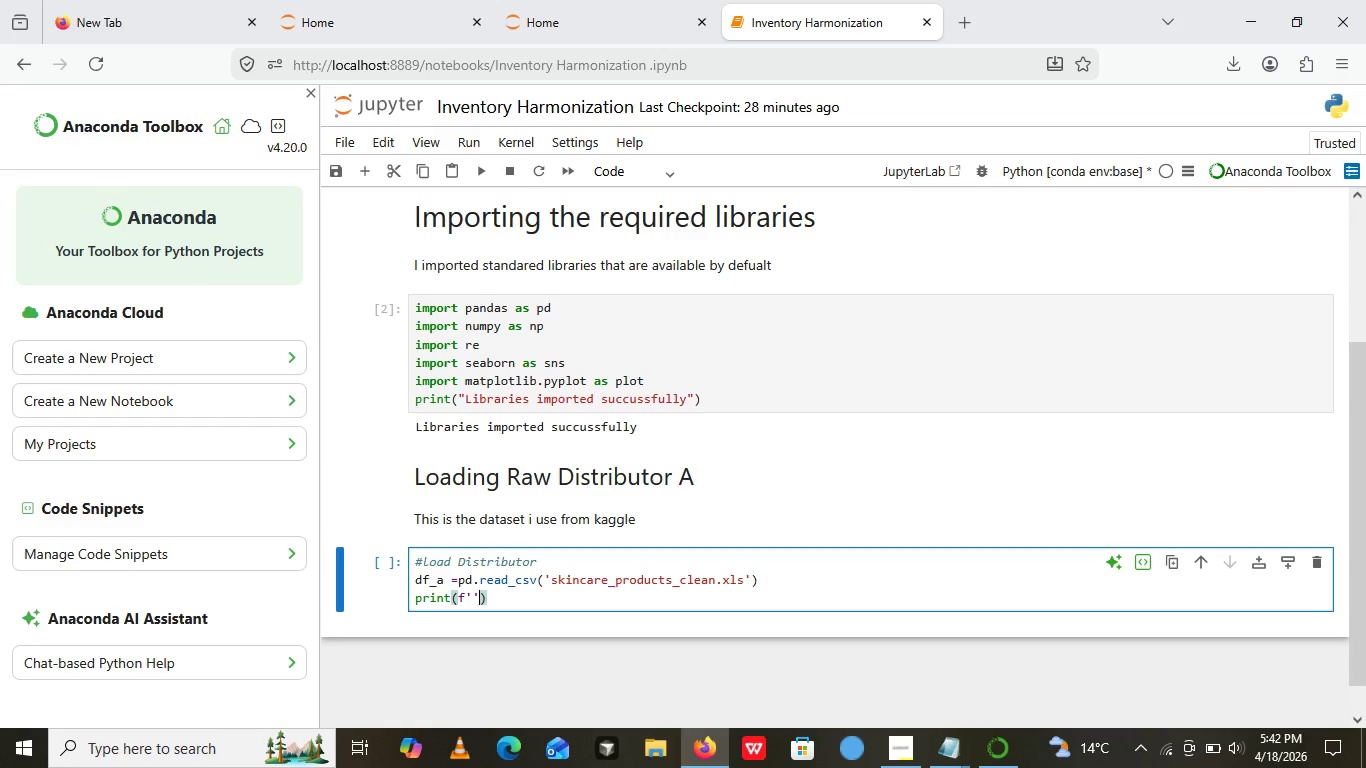 
key(Quote)
 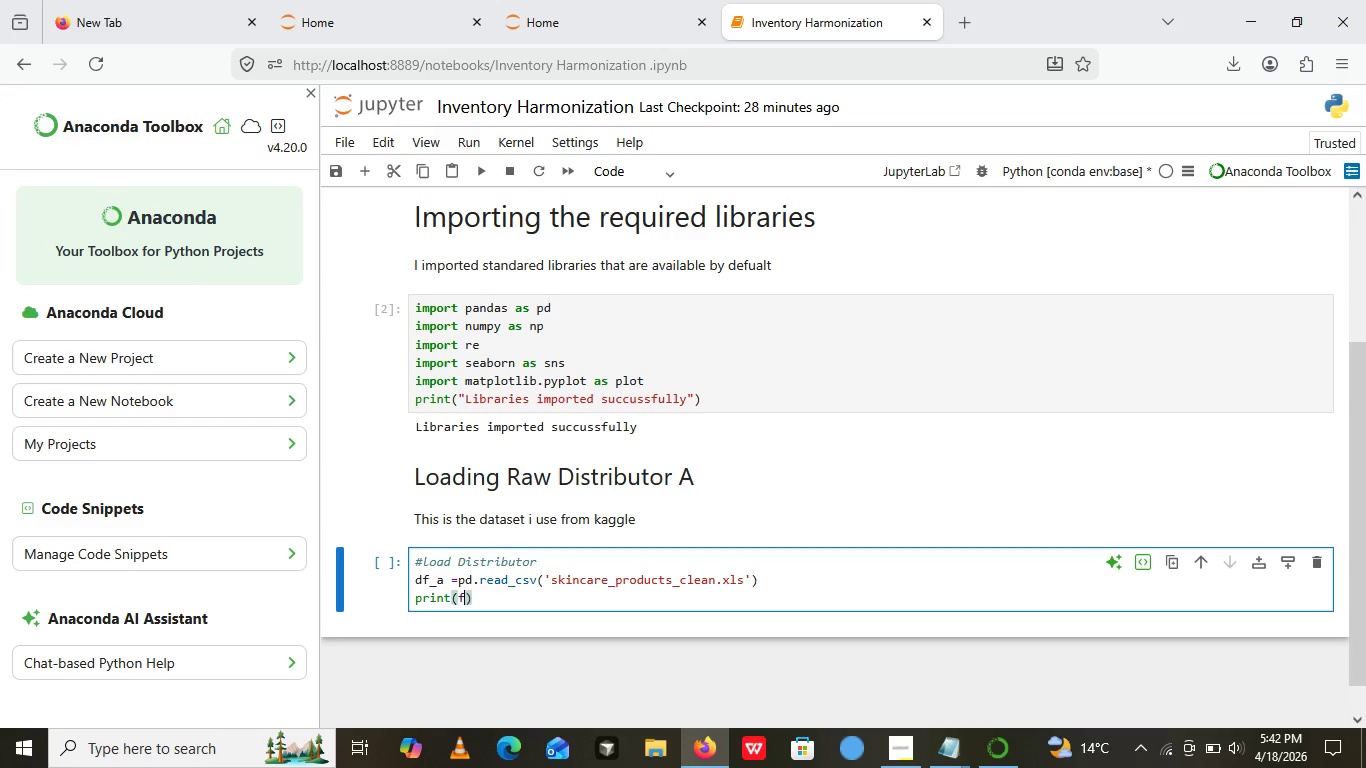 
key(Backspace)
 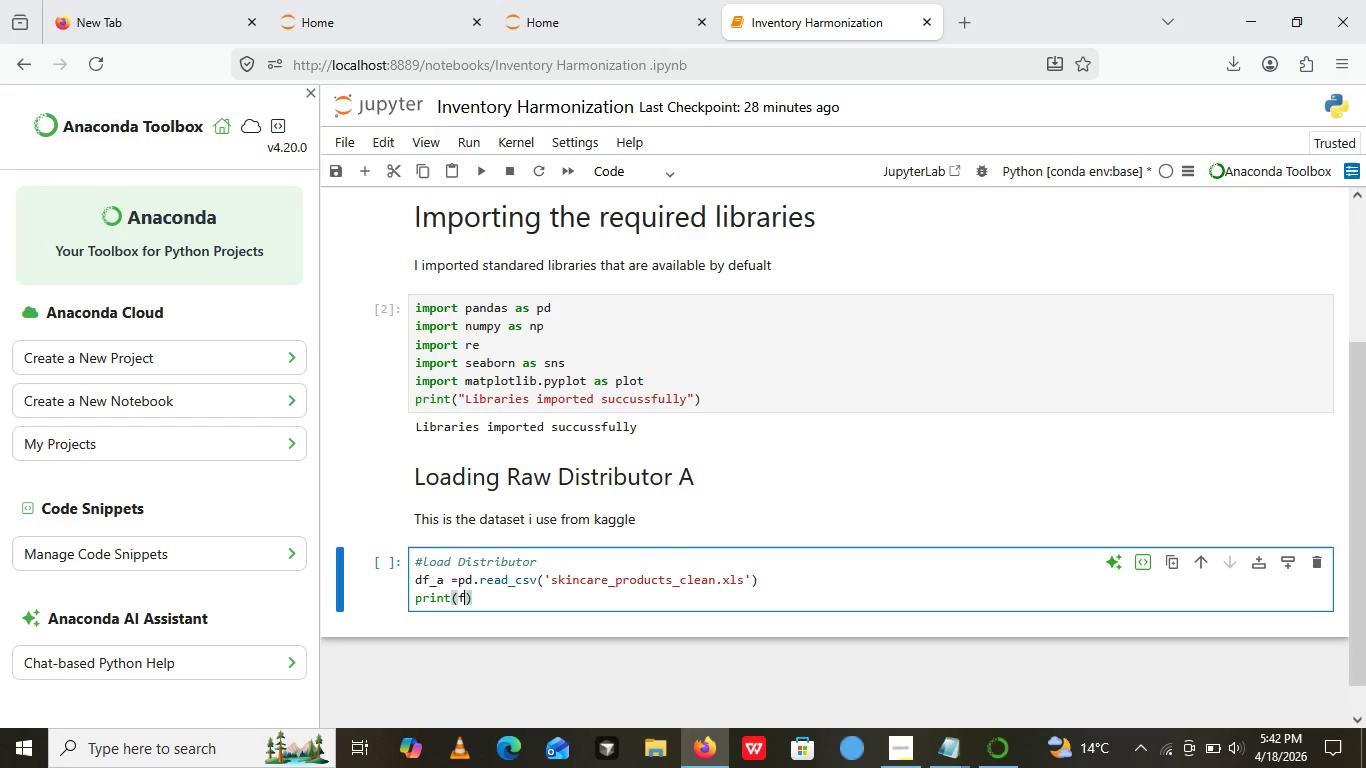 
key(Backspace)
 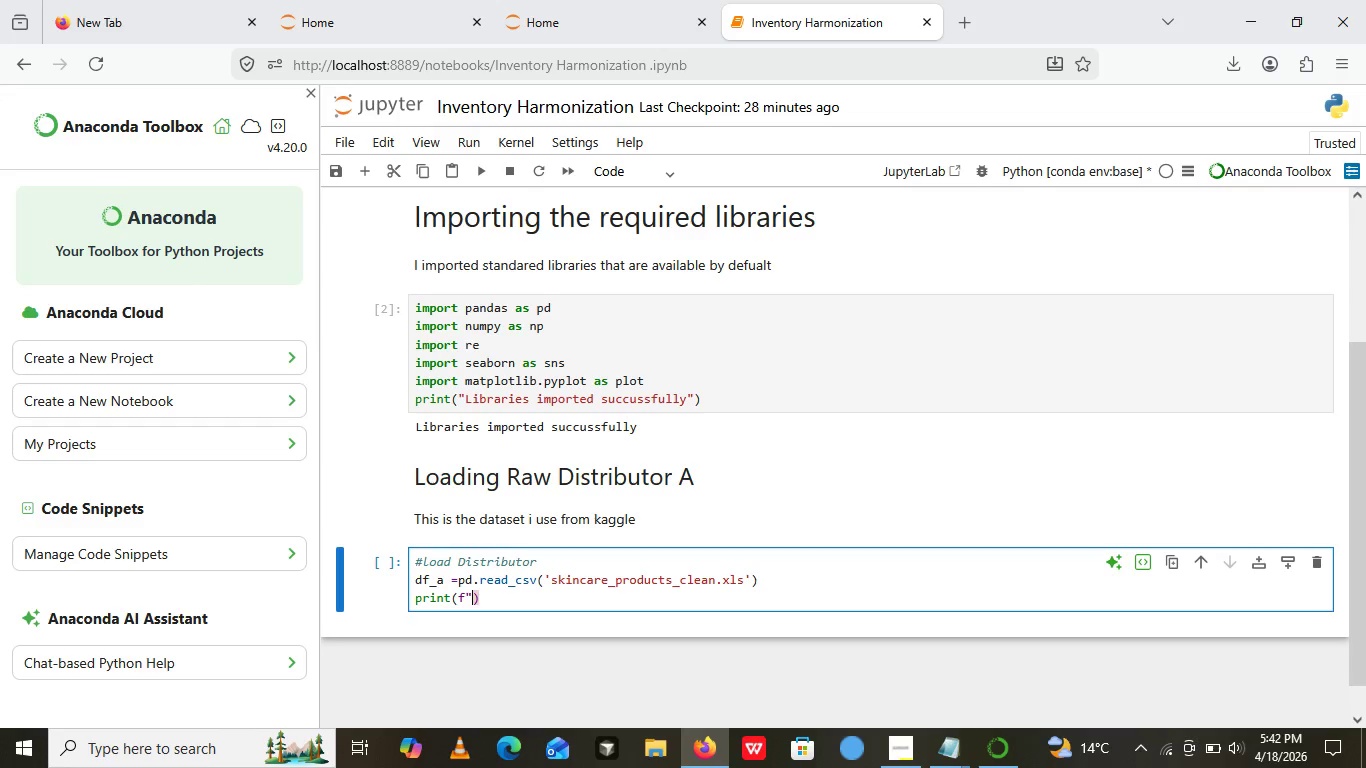 
key(Shift+Quote)
 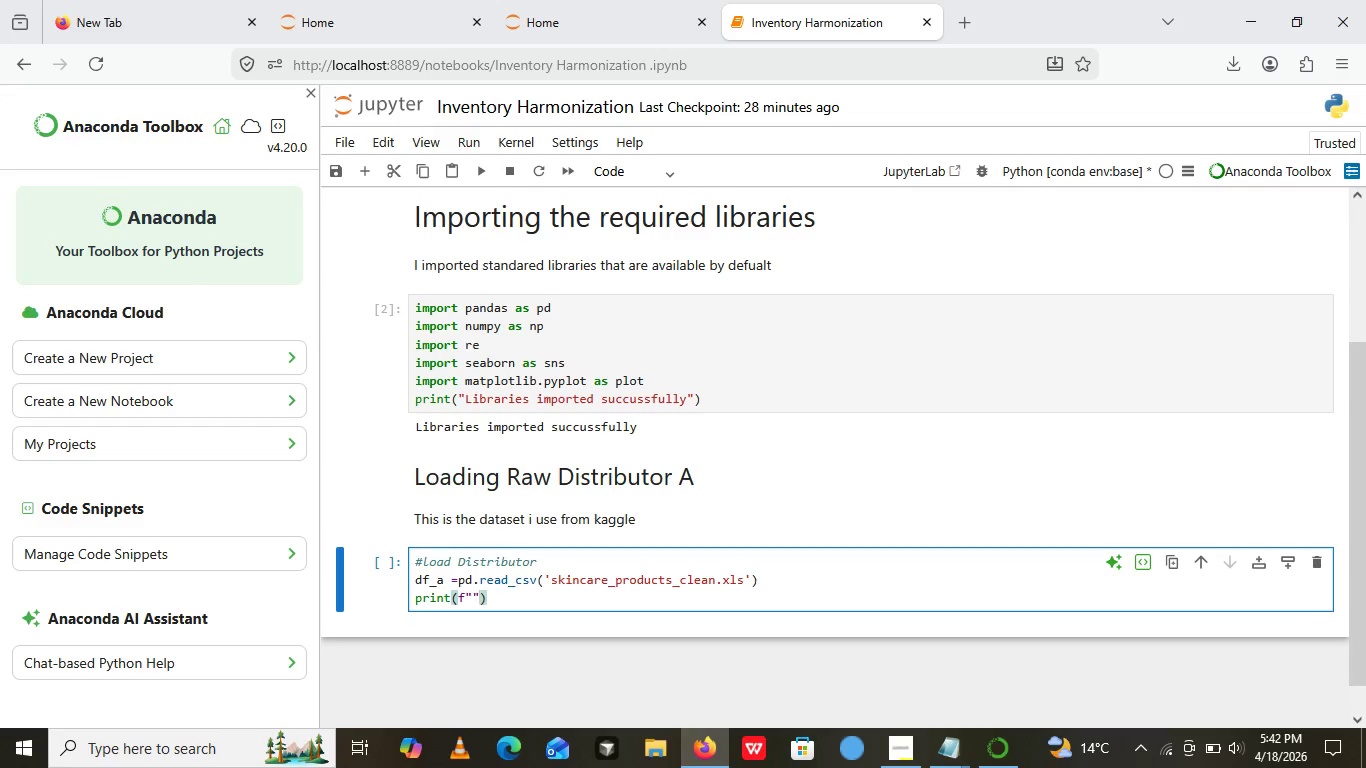 
key(Shift+Quote)
 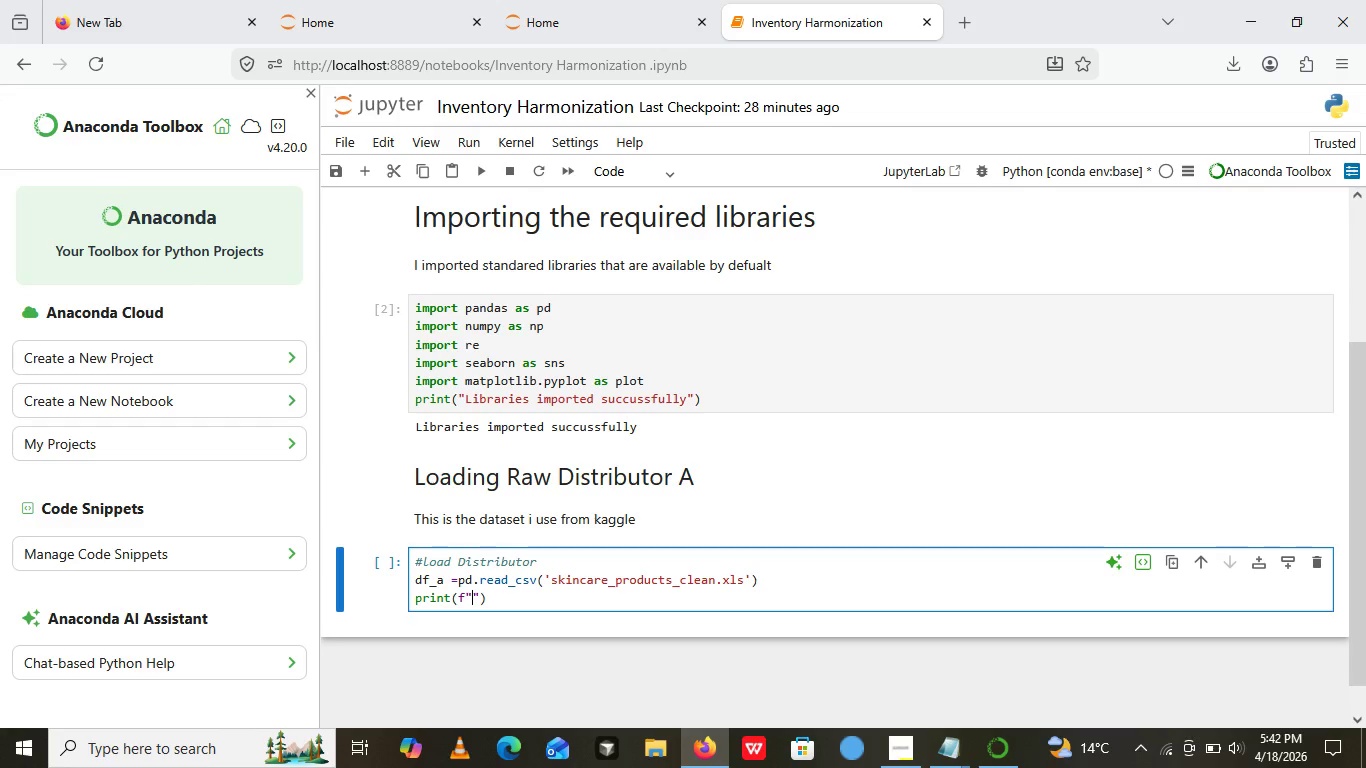 
key(ArrowLeft)
 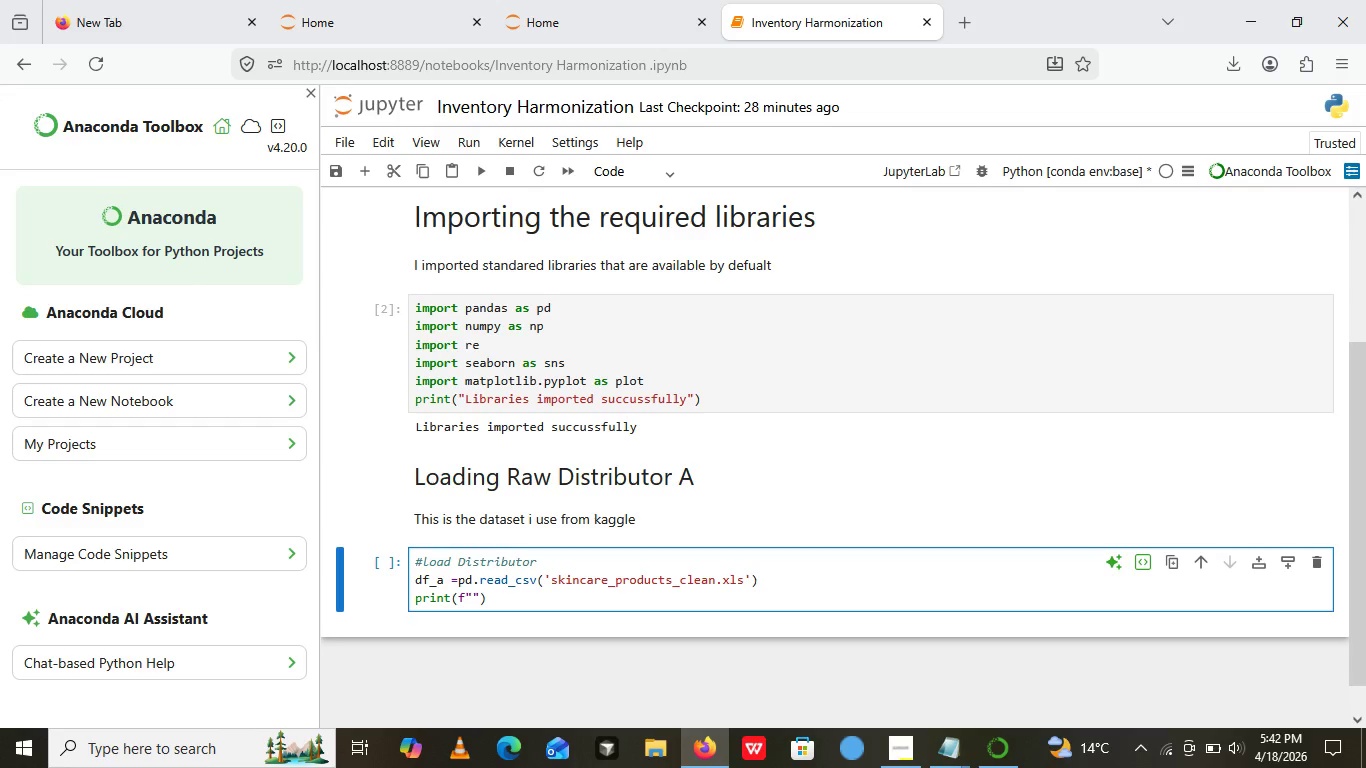 
type(Distr)
 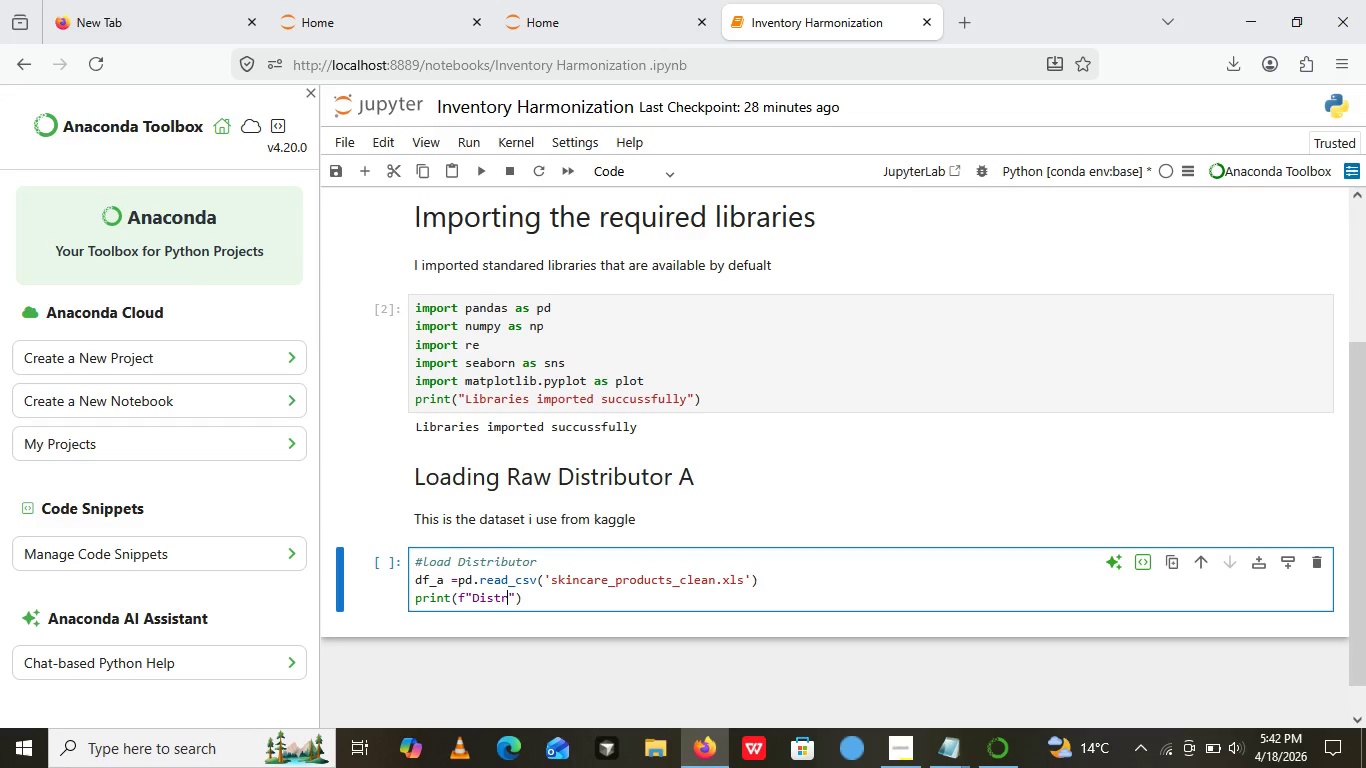 
wait(5.69)
 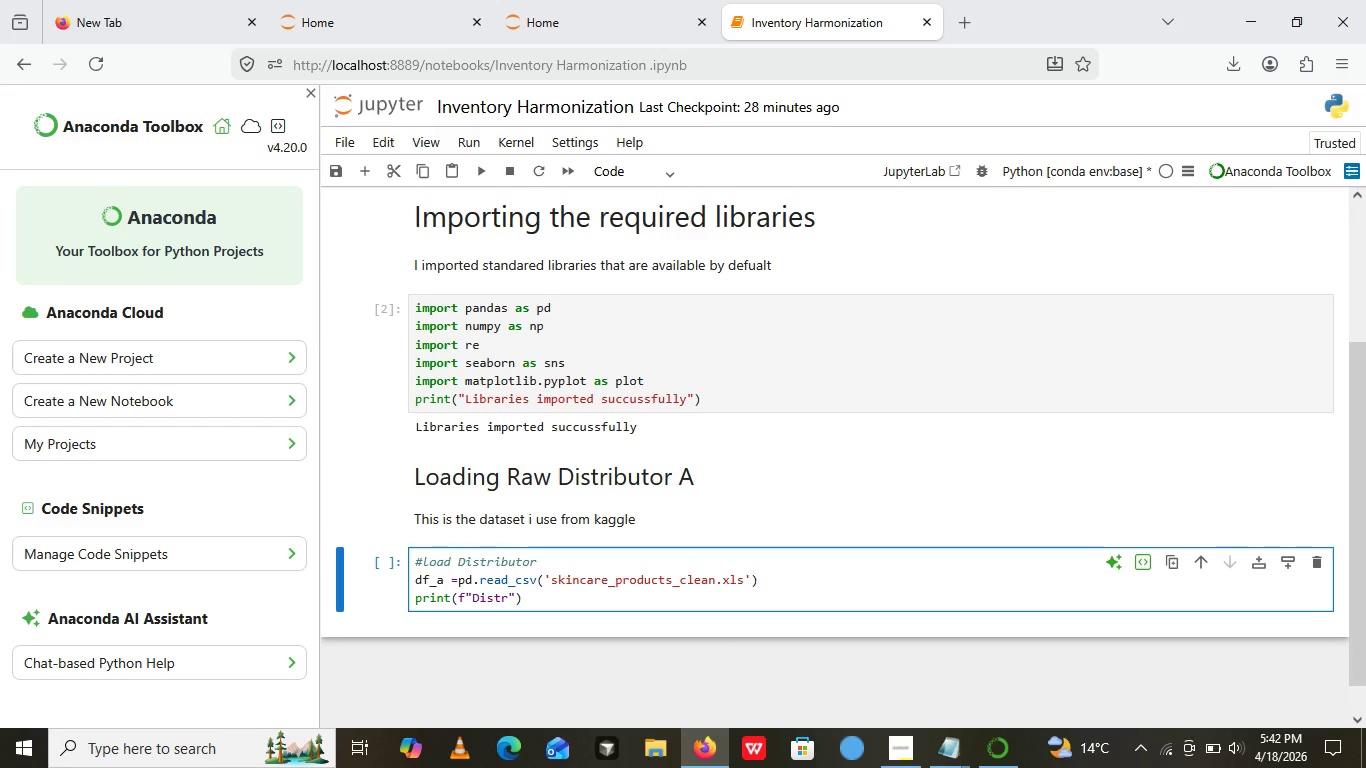 
type(ibutor A shape: {})
 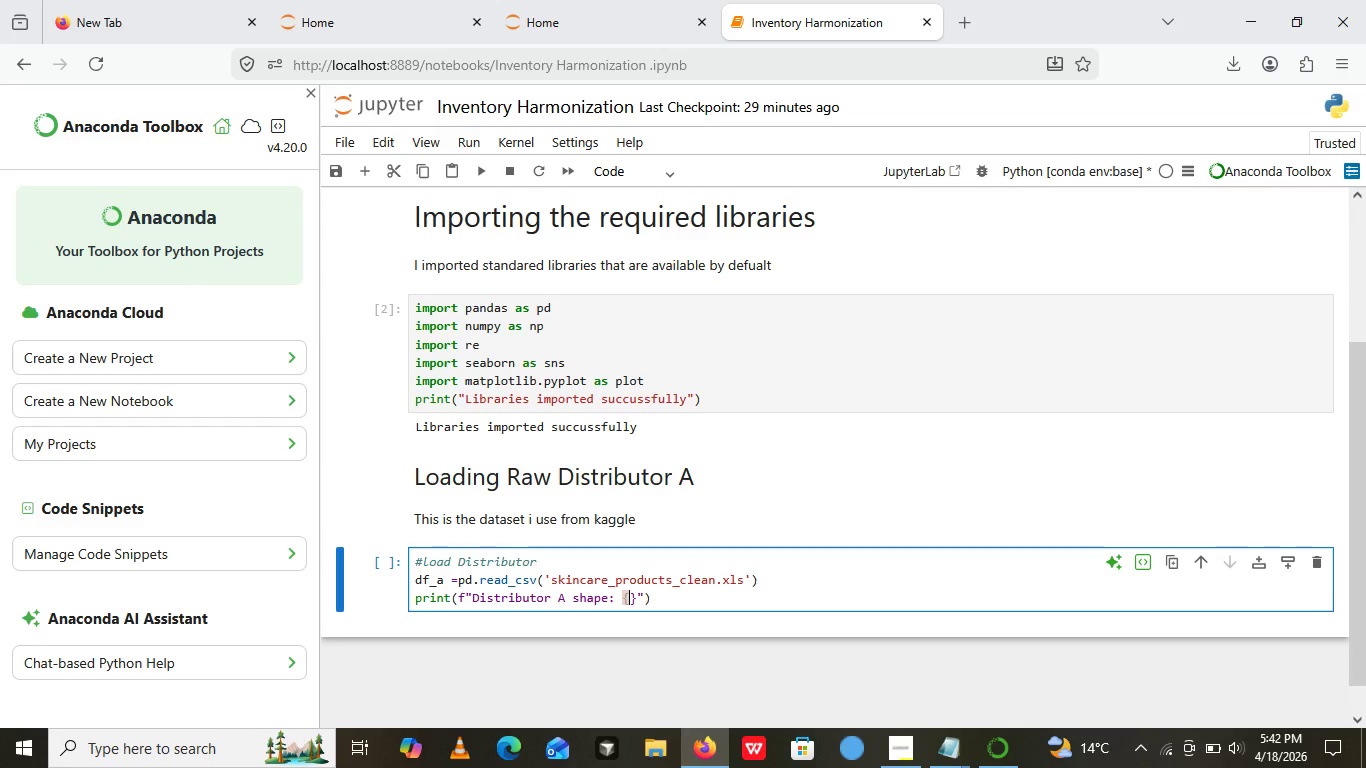 
key(ArrowLeft)
 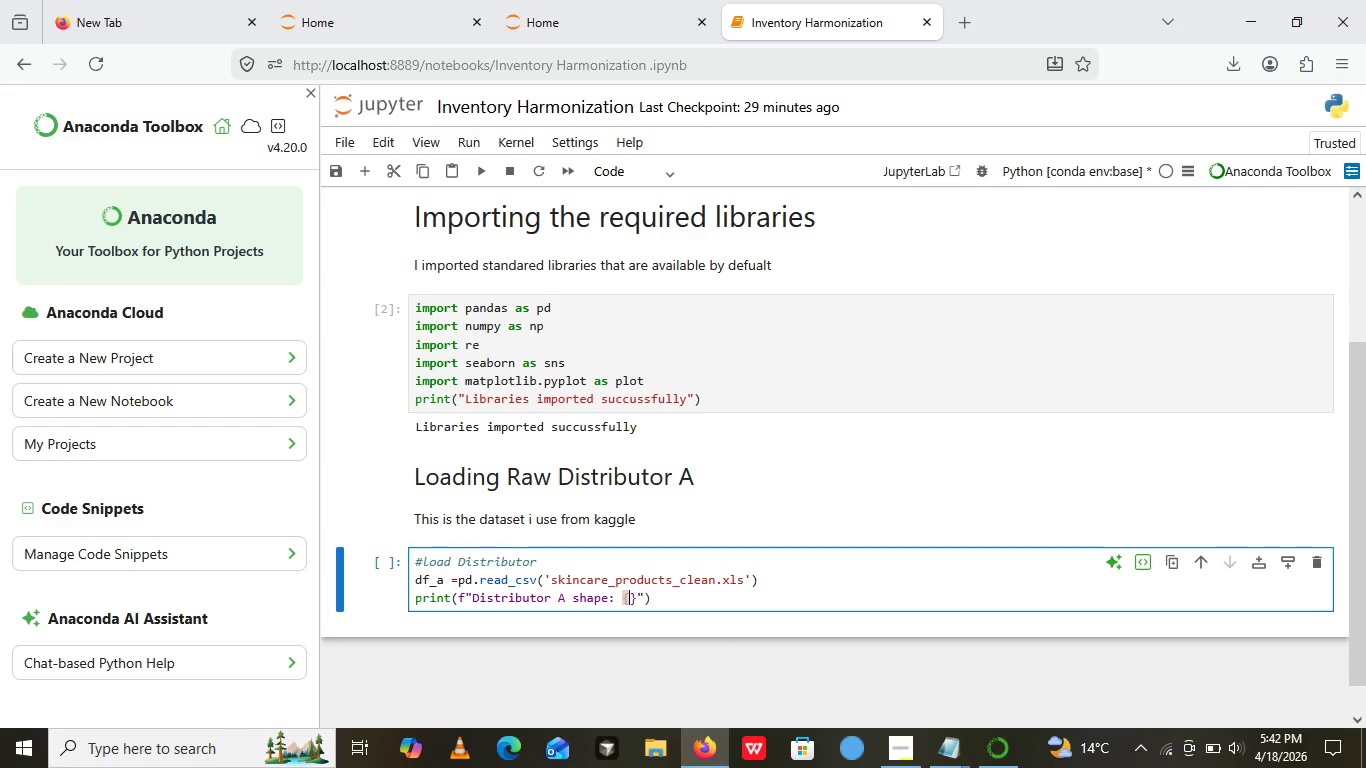 
type(df_a.shape)
 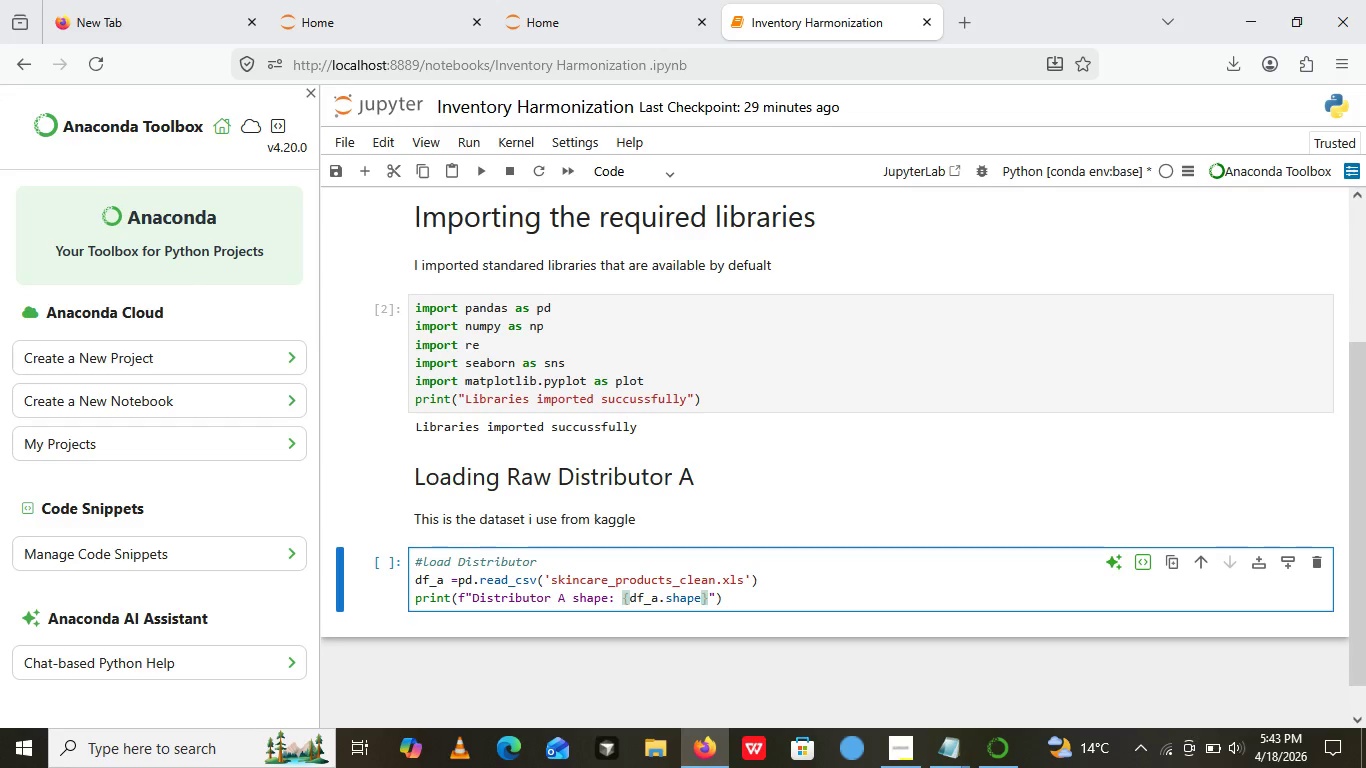 
key(ArrowRight)
 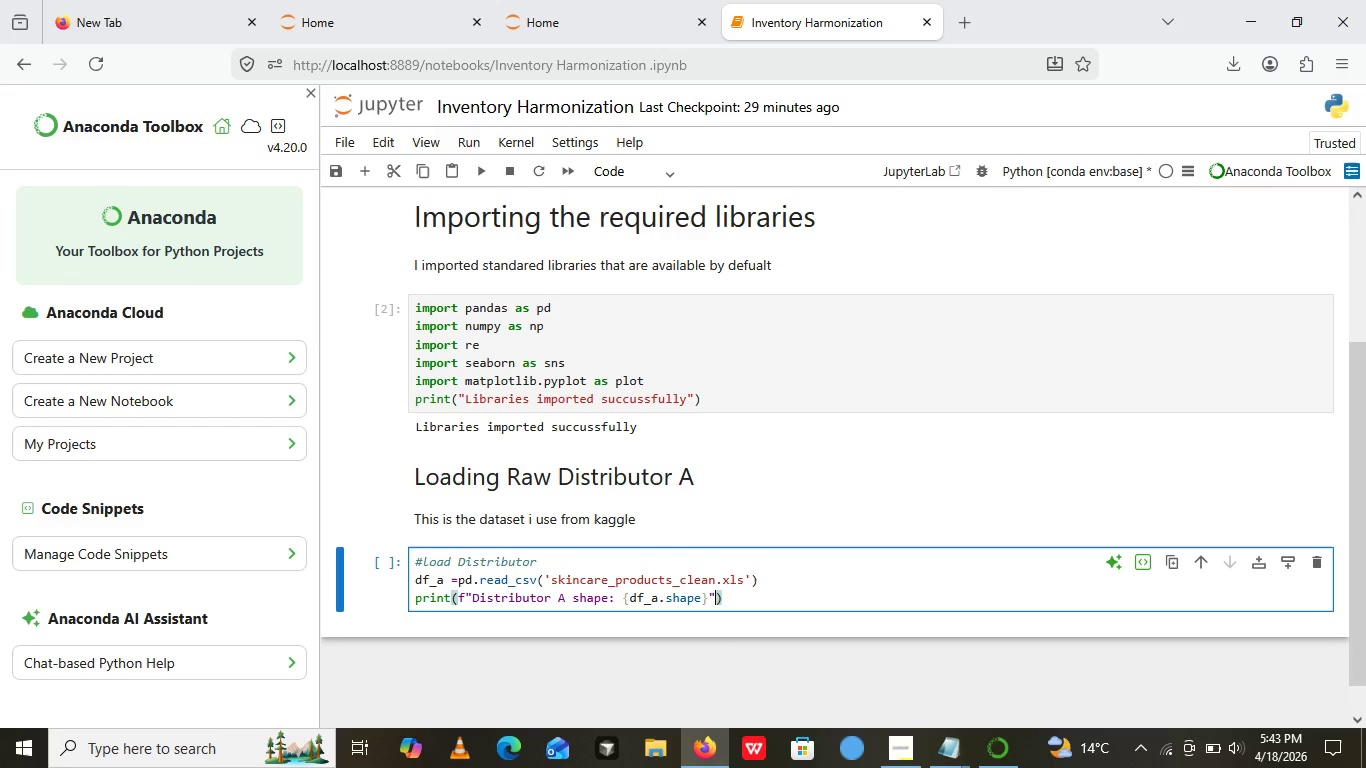 
key(ArrowRight)
 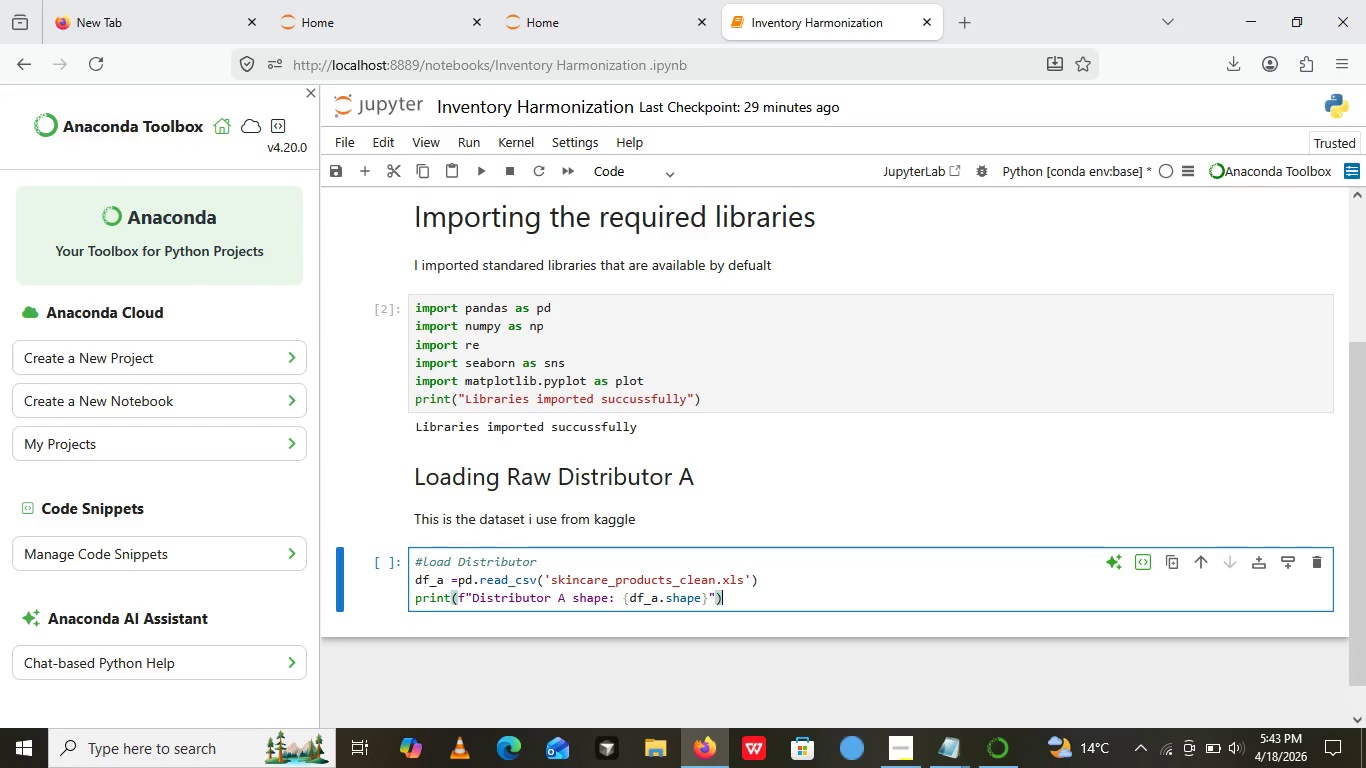 
key(ArrowRight)
 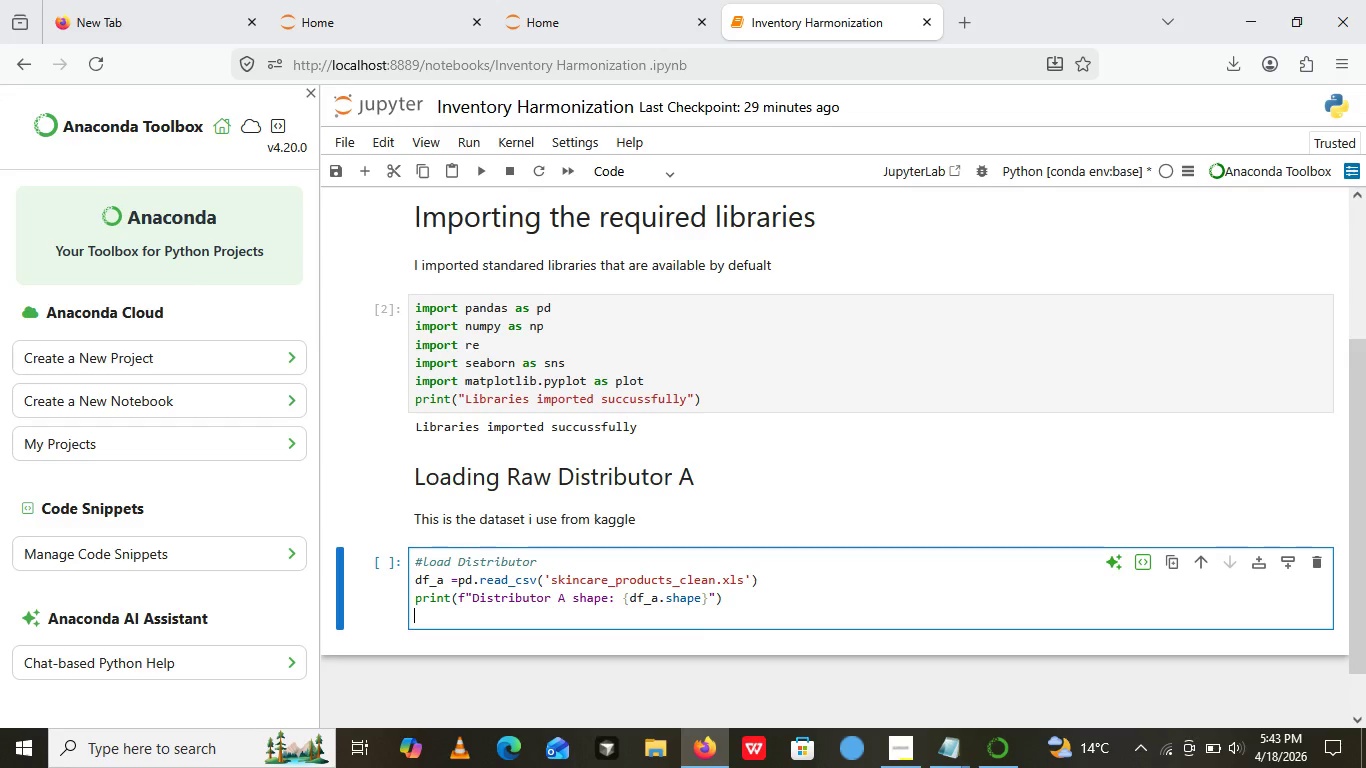 
key(Enter)
 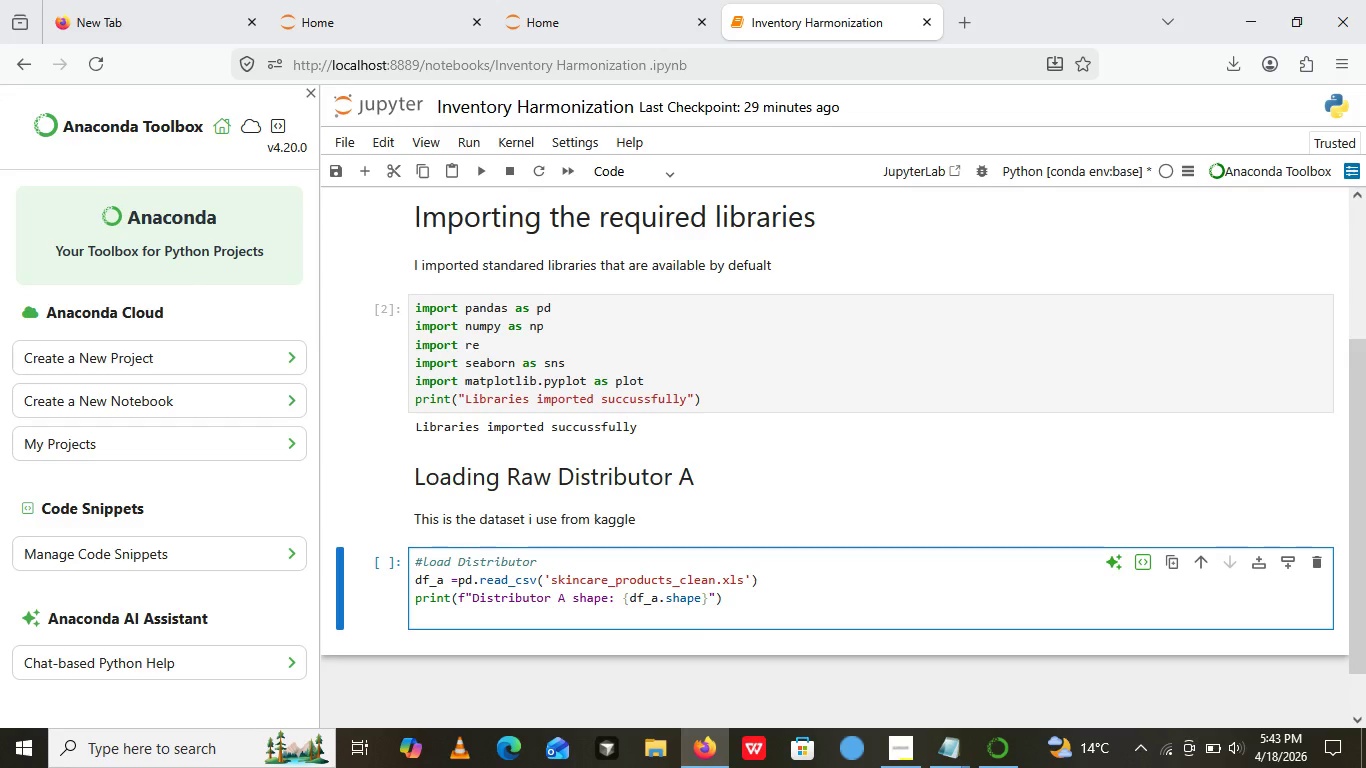 
type(df_a.head())
 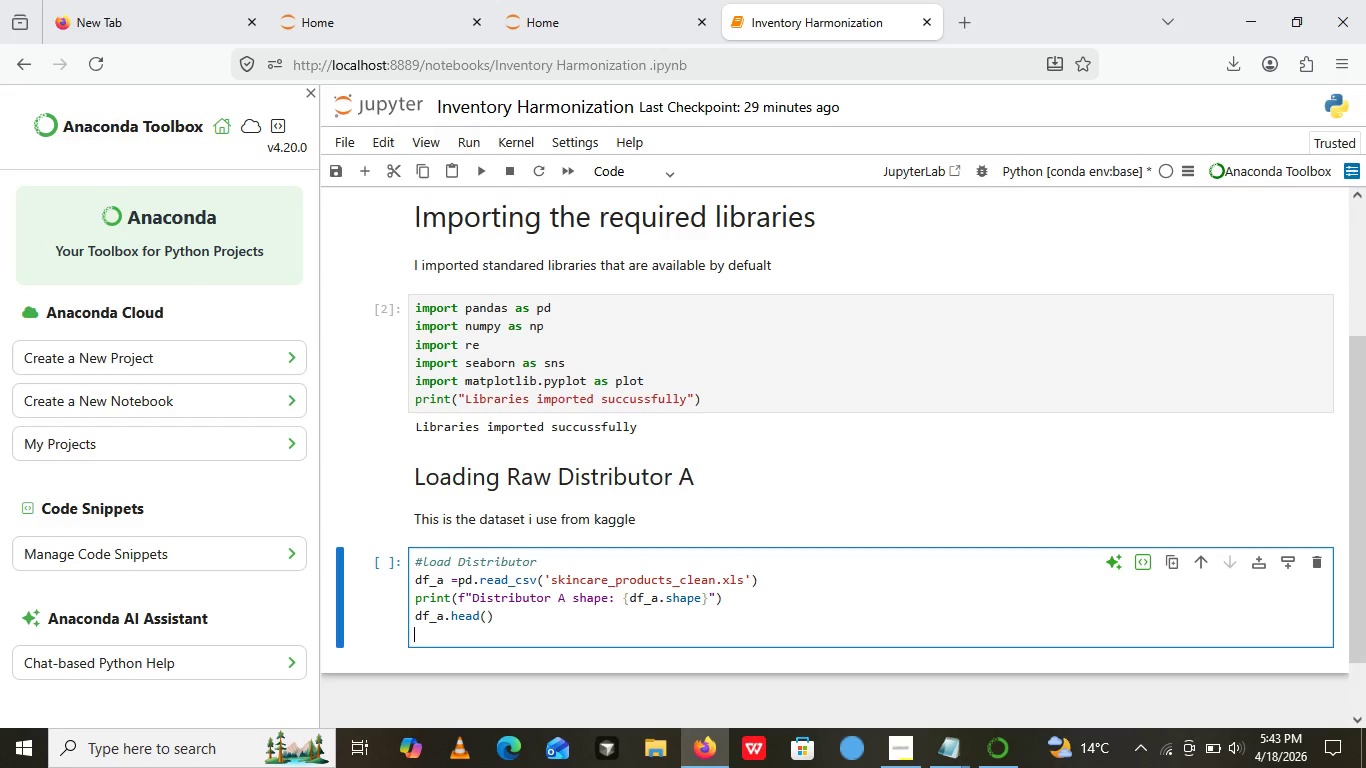 
key(Enter)
 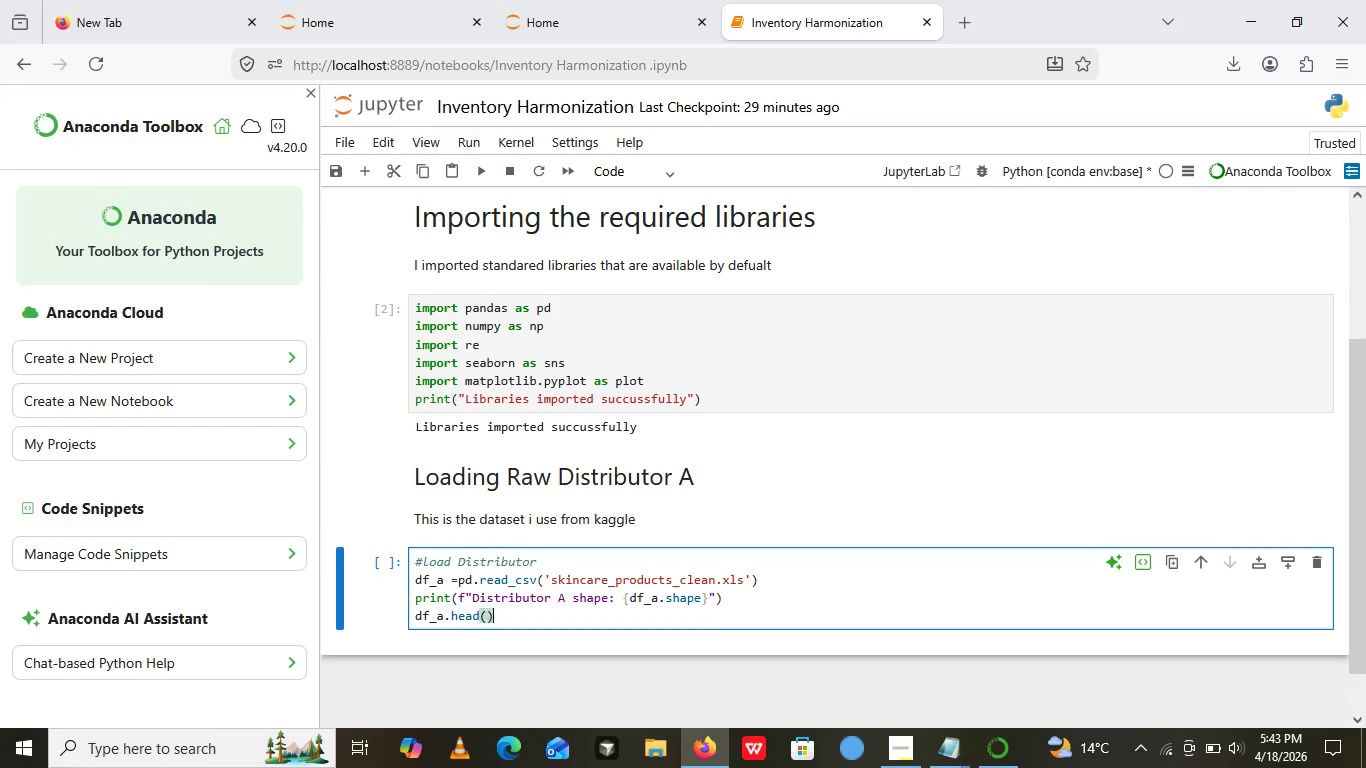 
key(Backspace)
 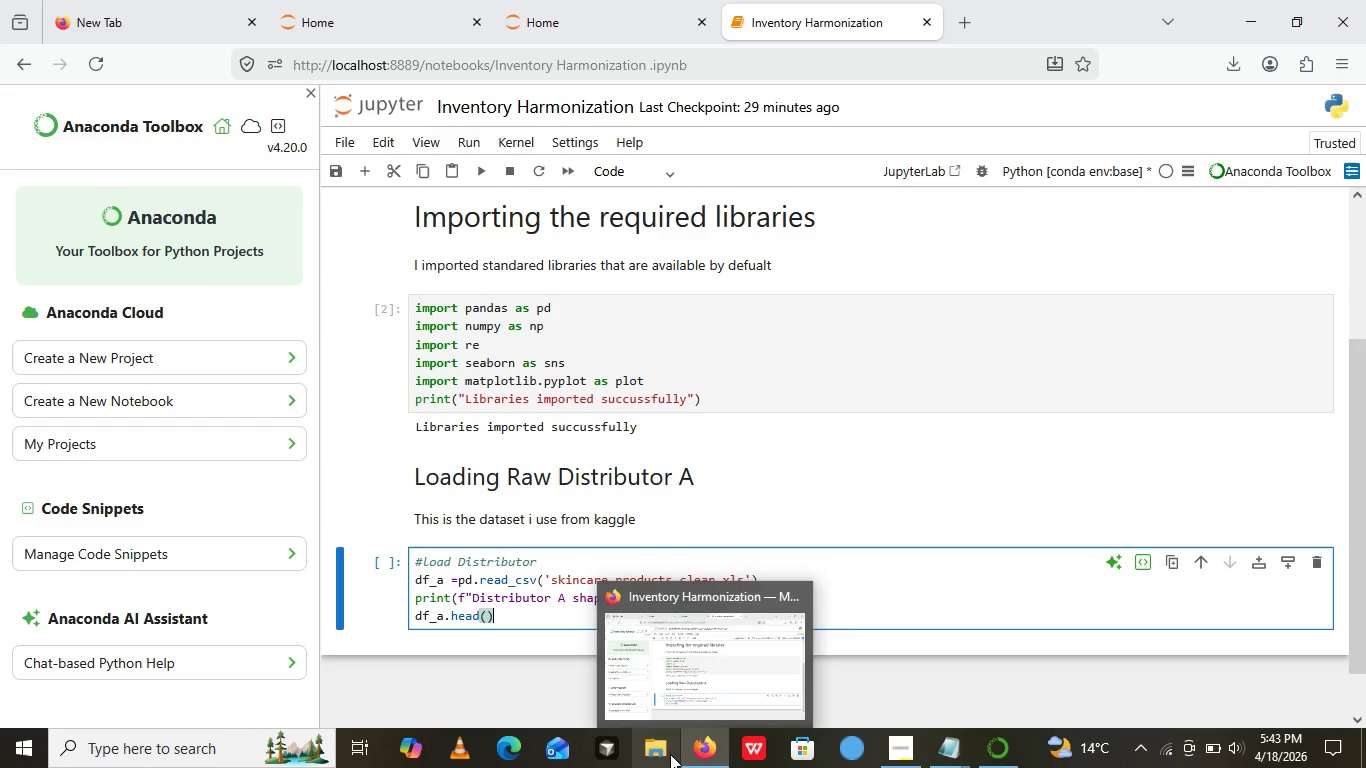 
double_click([653, 752])
 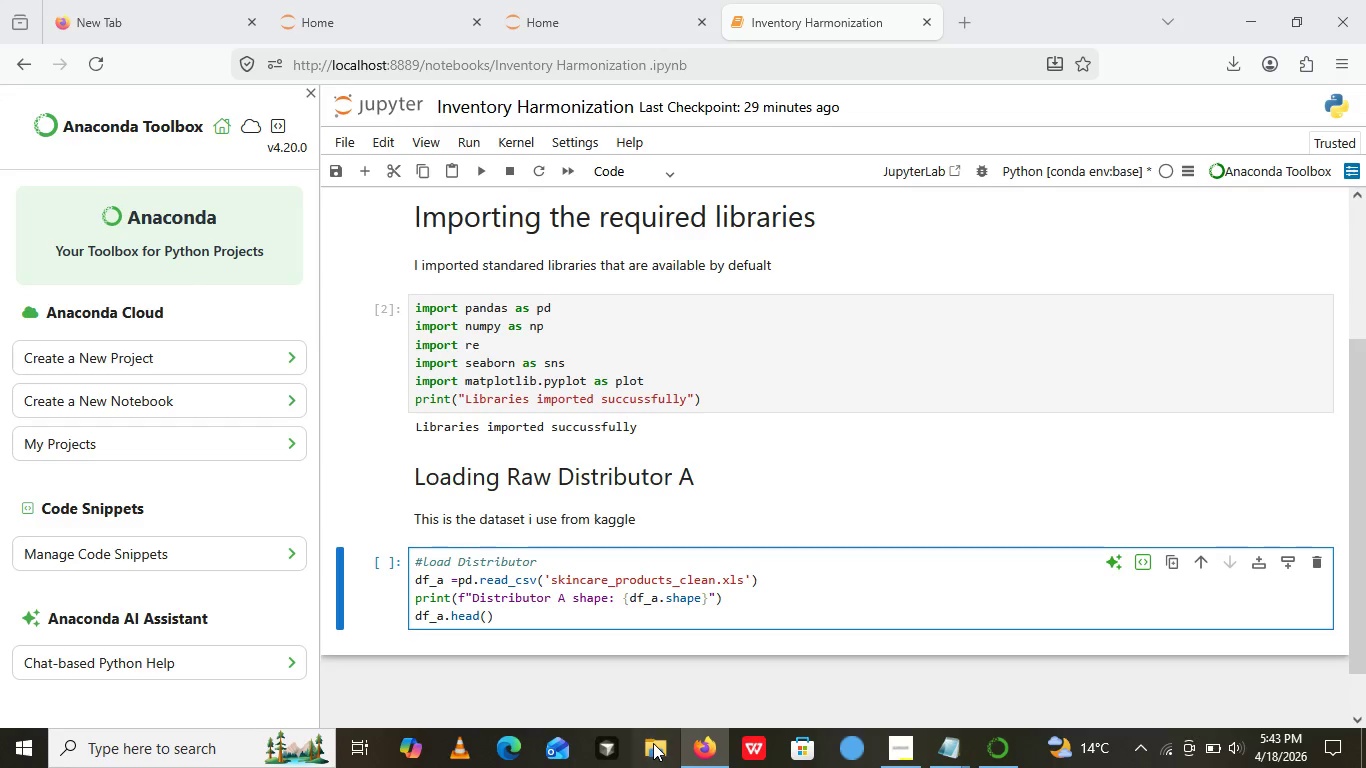 
double_click([653, 743])
 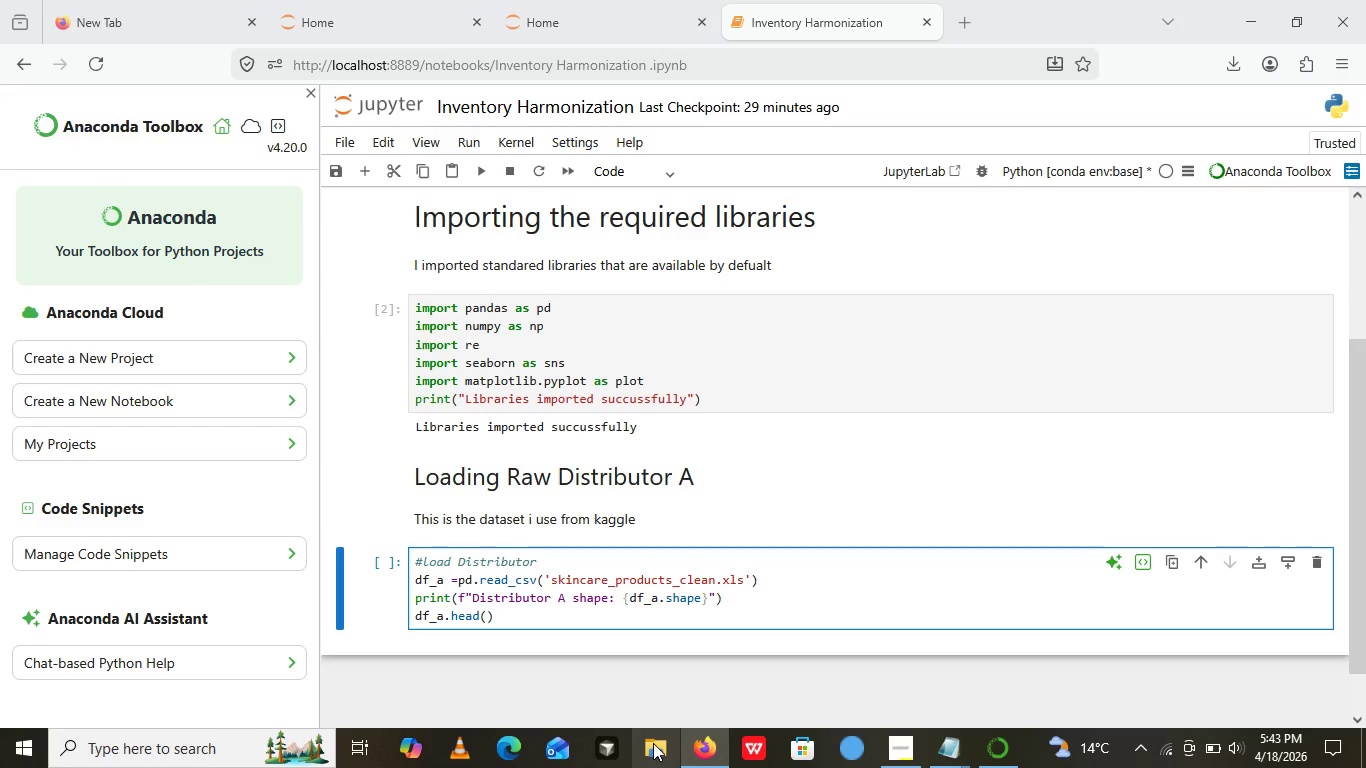 
key(Tab)
 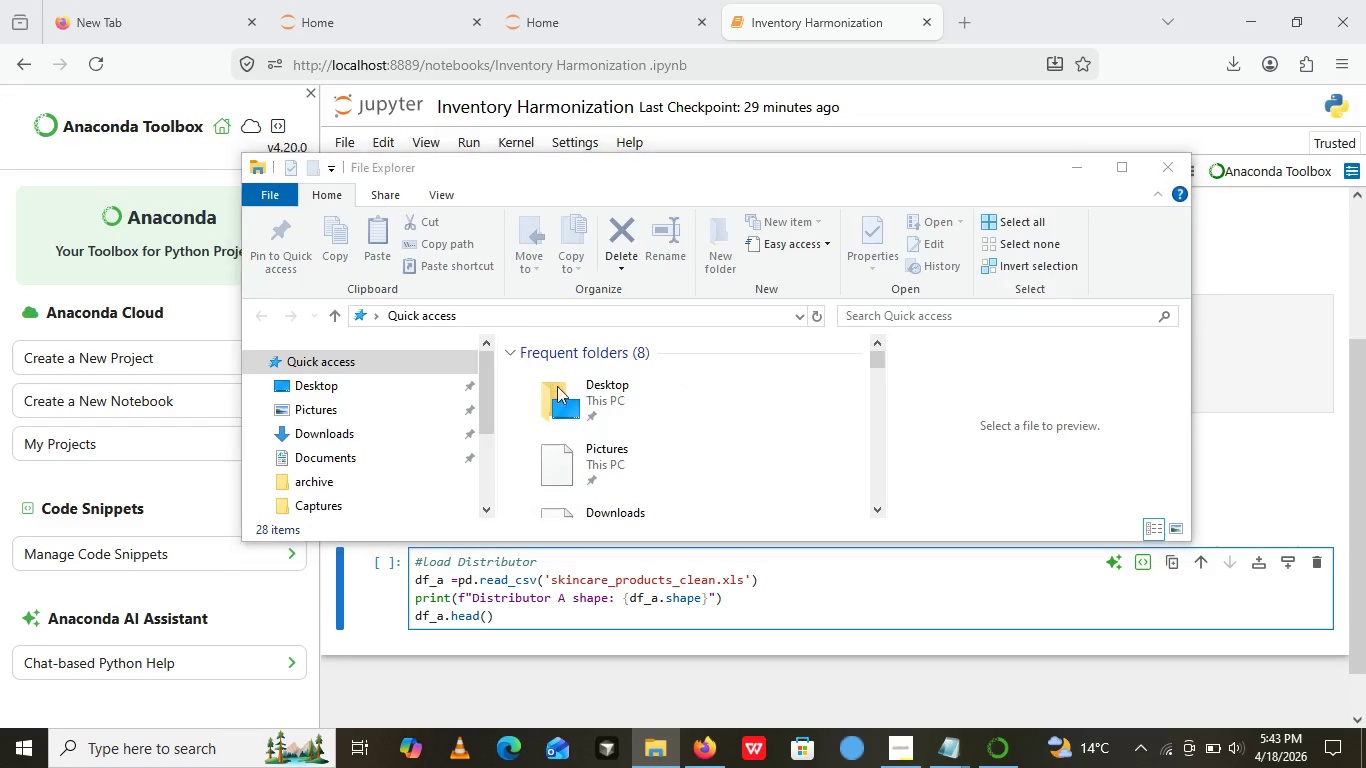 
wait(9.28)
 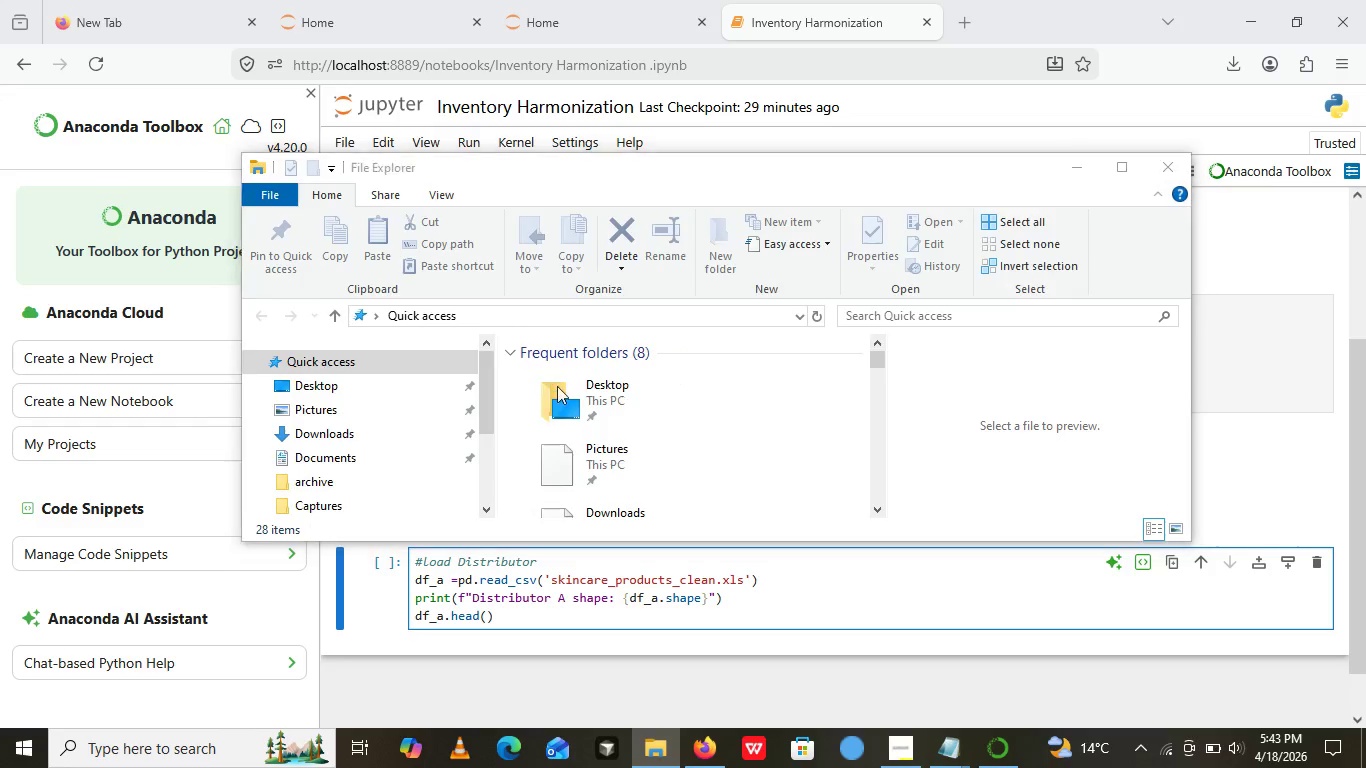 
double_click([364, 413])
 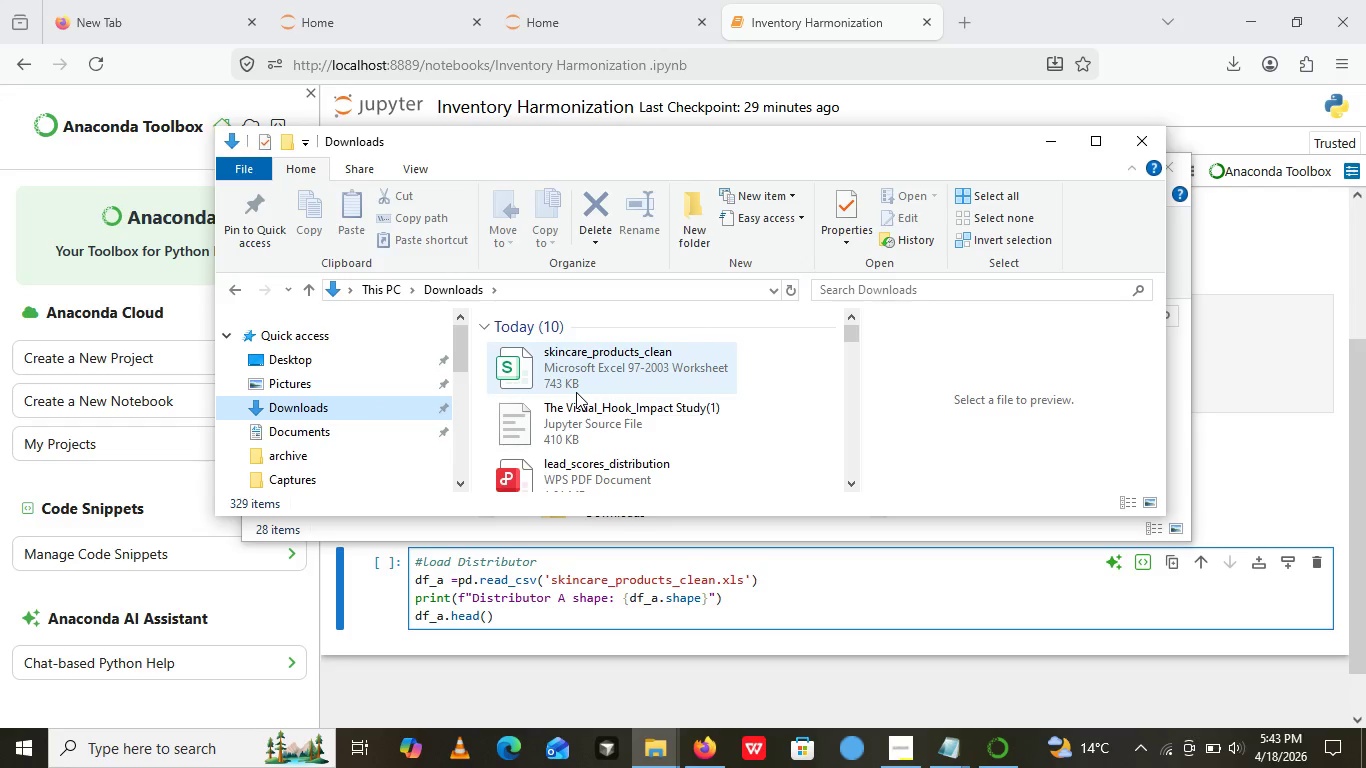 
hold_key(key=ShiftLeft, duration=0.5)
left_click([576, 392])
 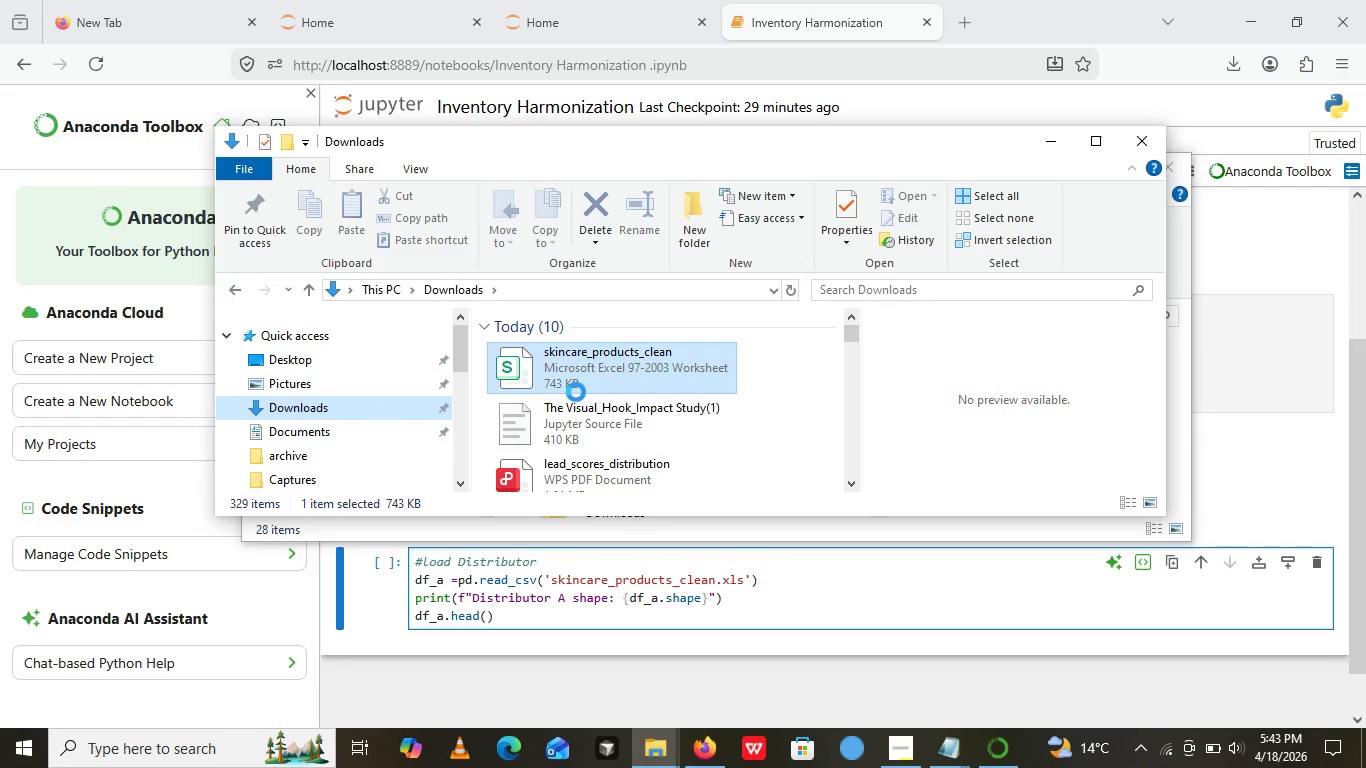 
right_click([576, 392])
 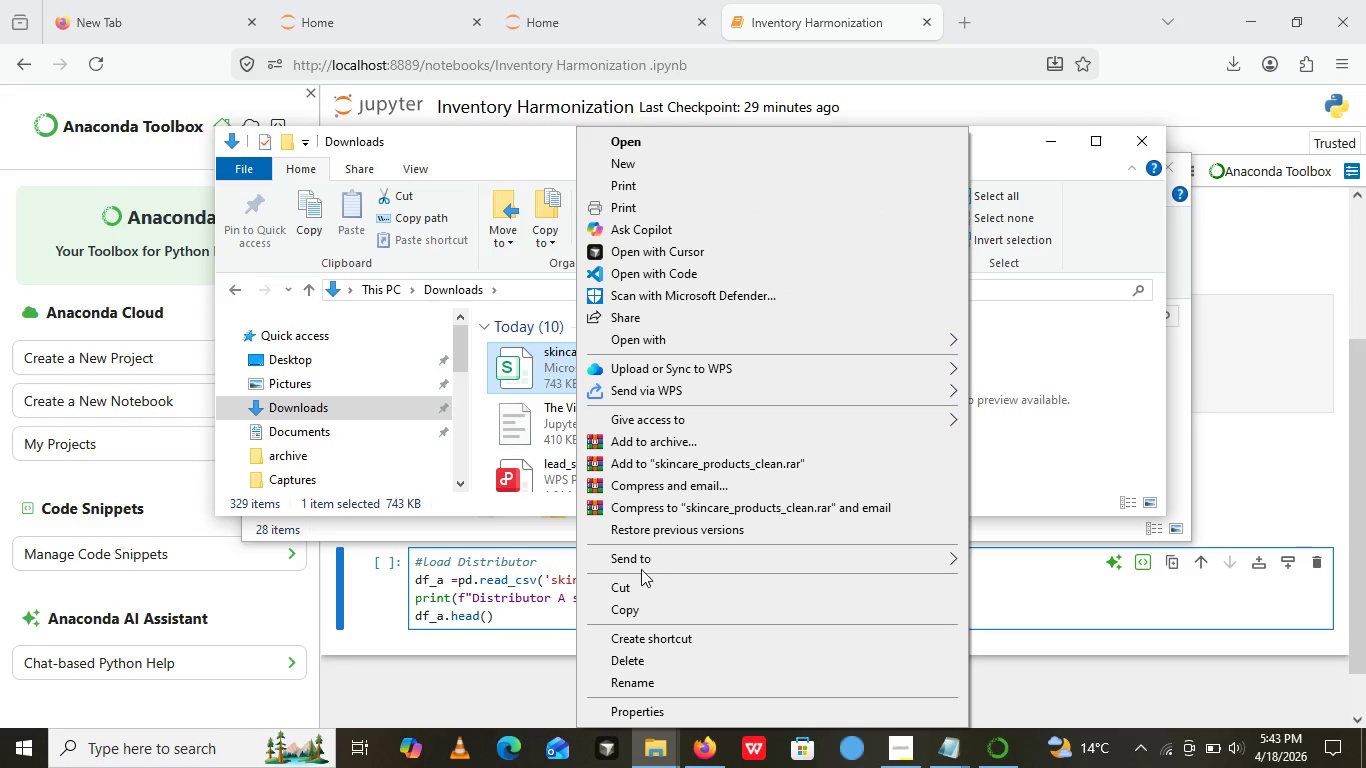 
wait(6.59)
 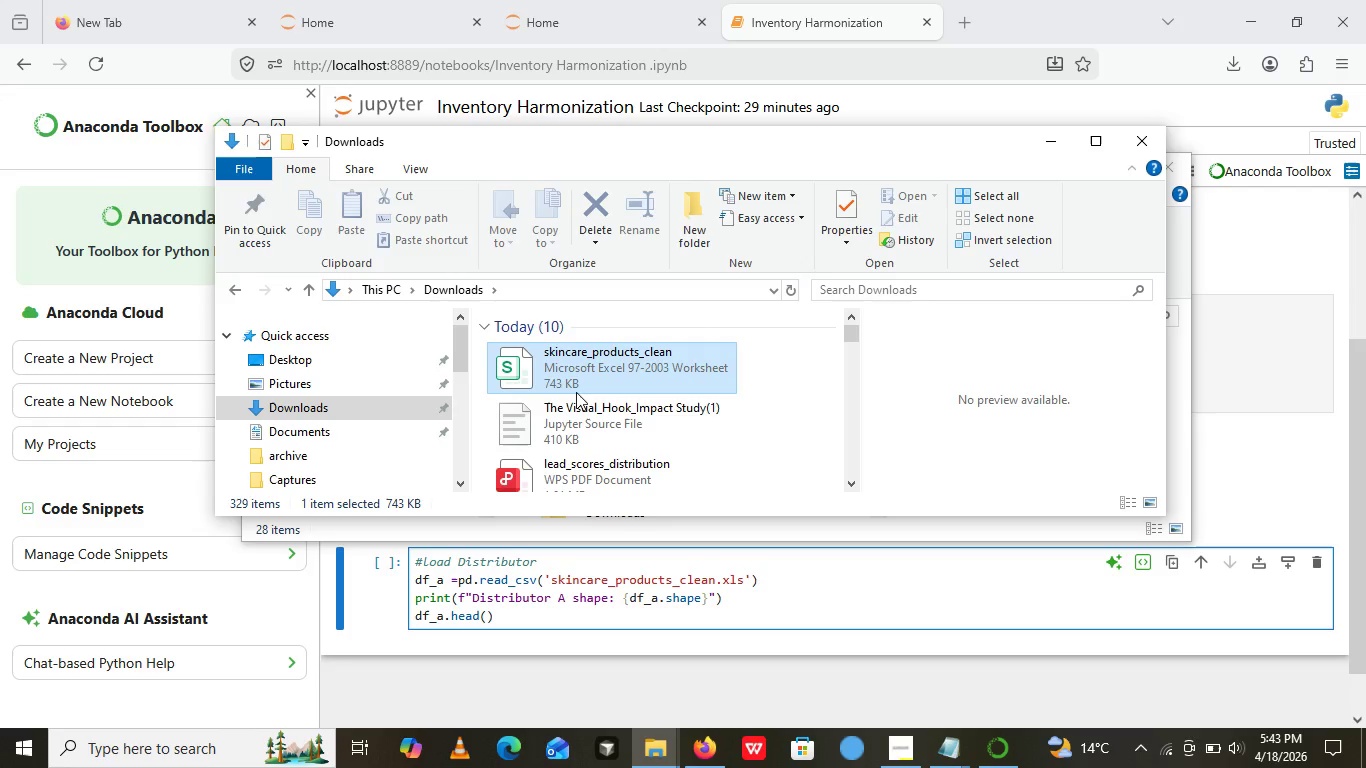 
hold_key(key=ShiftLeft, duration=0.41)
right_click([526, 358])
 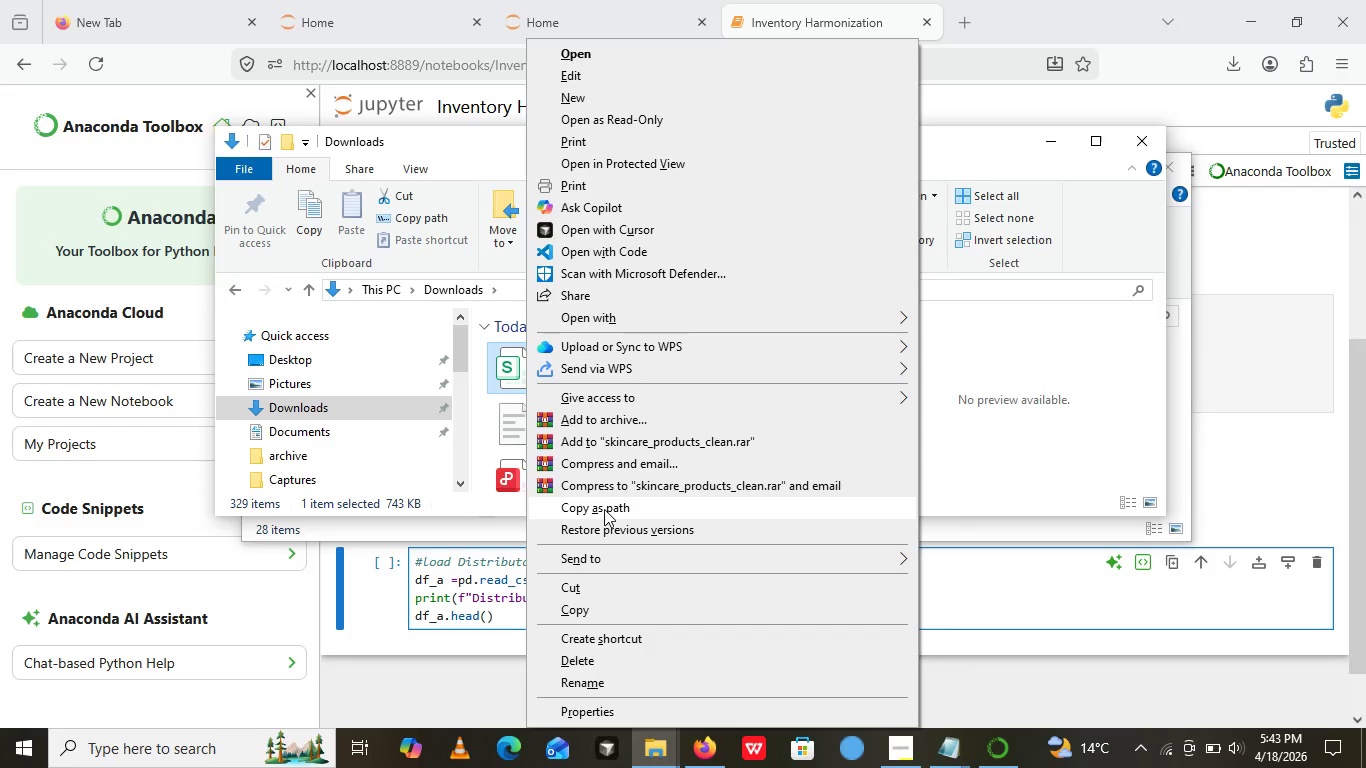 
left_click([604, 509])
 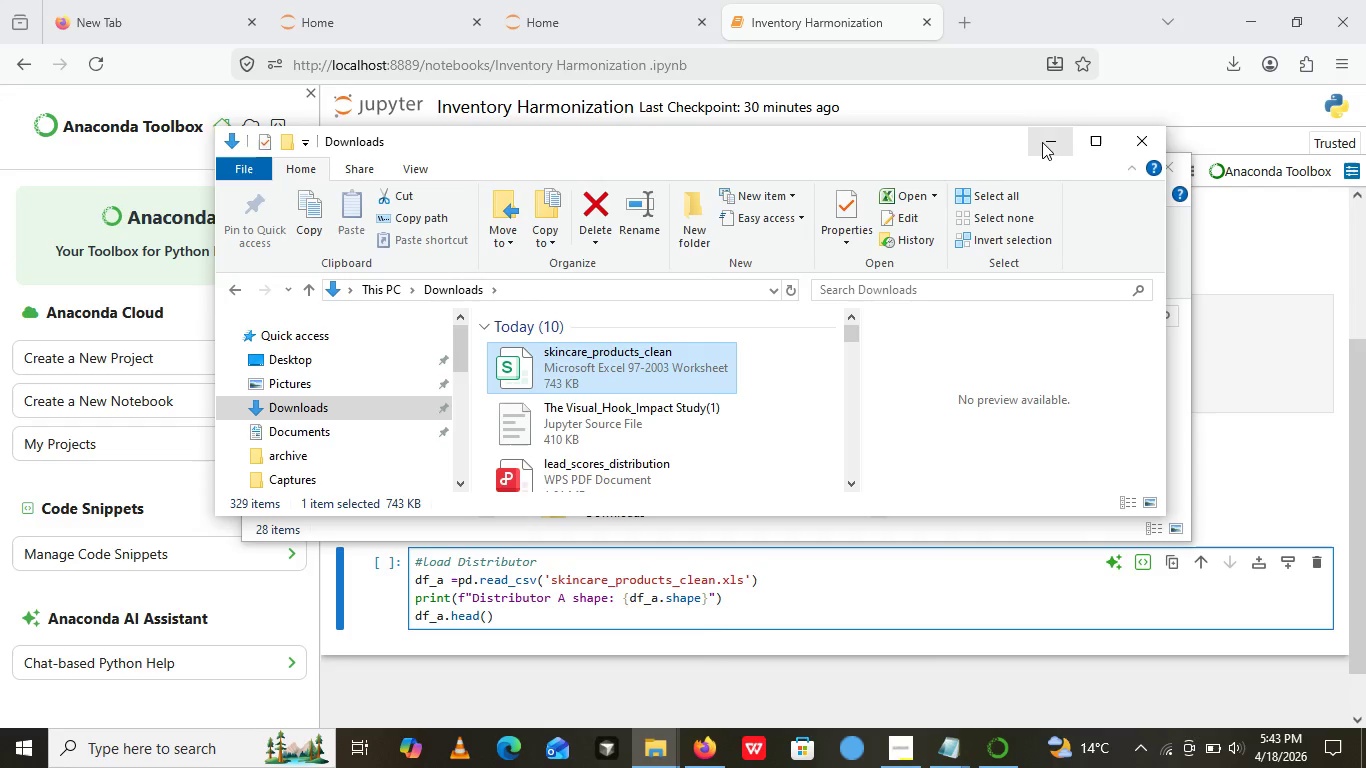 
left_click([1042, 142])
 